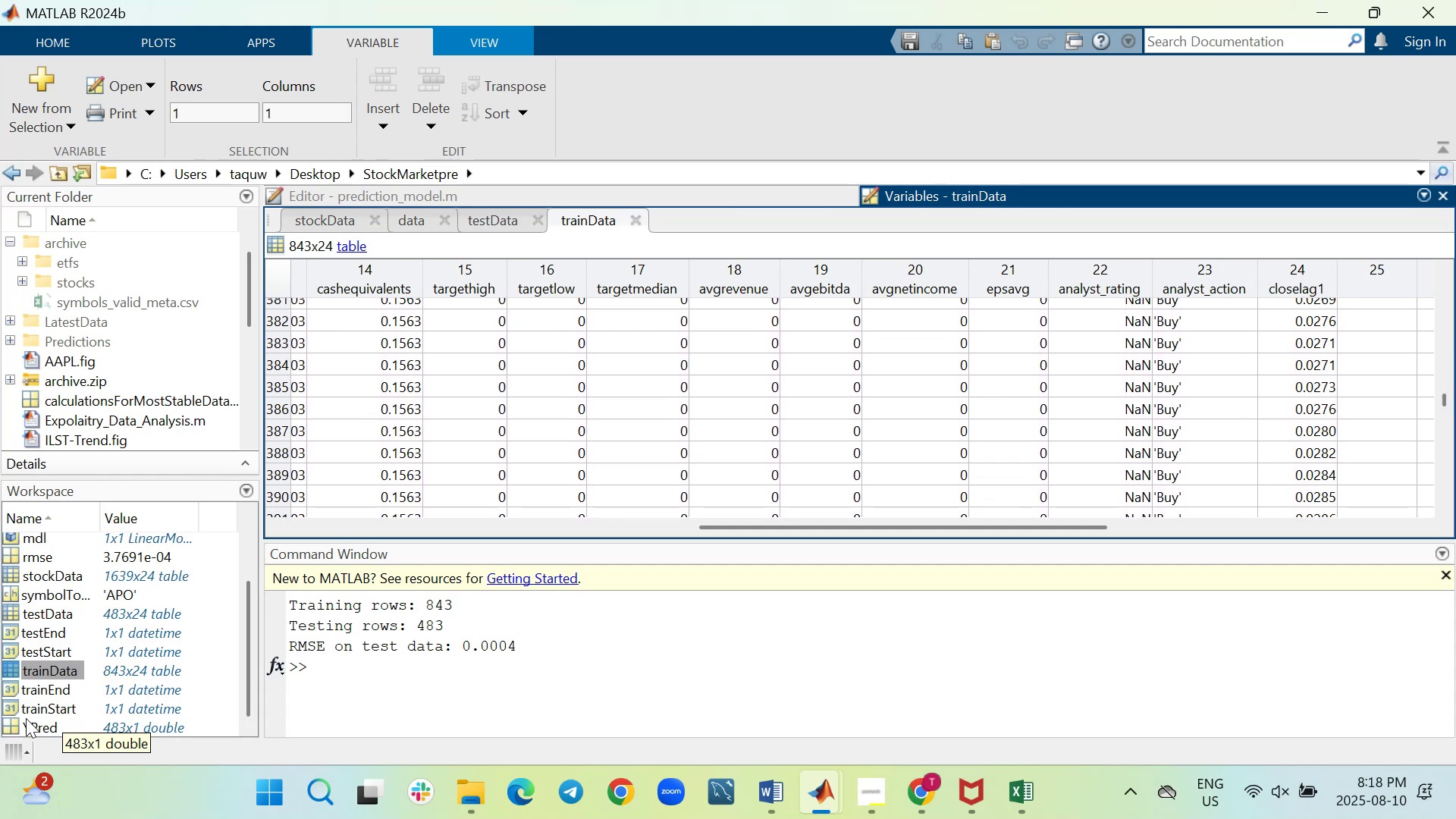 
double_click([14, 725])
 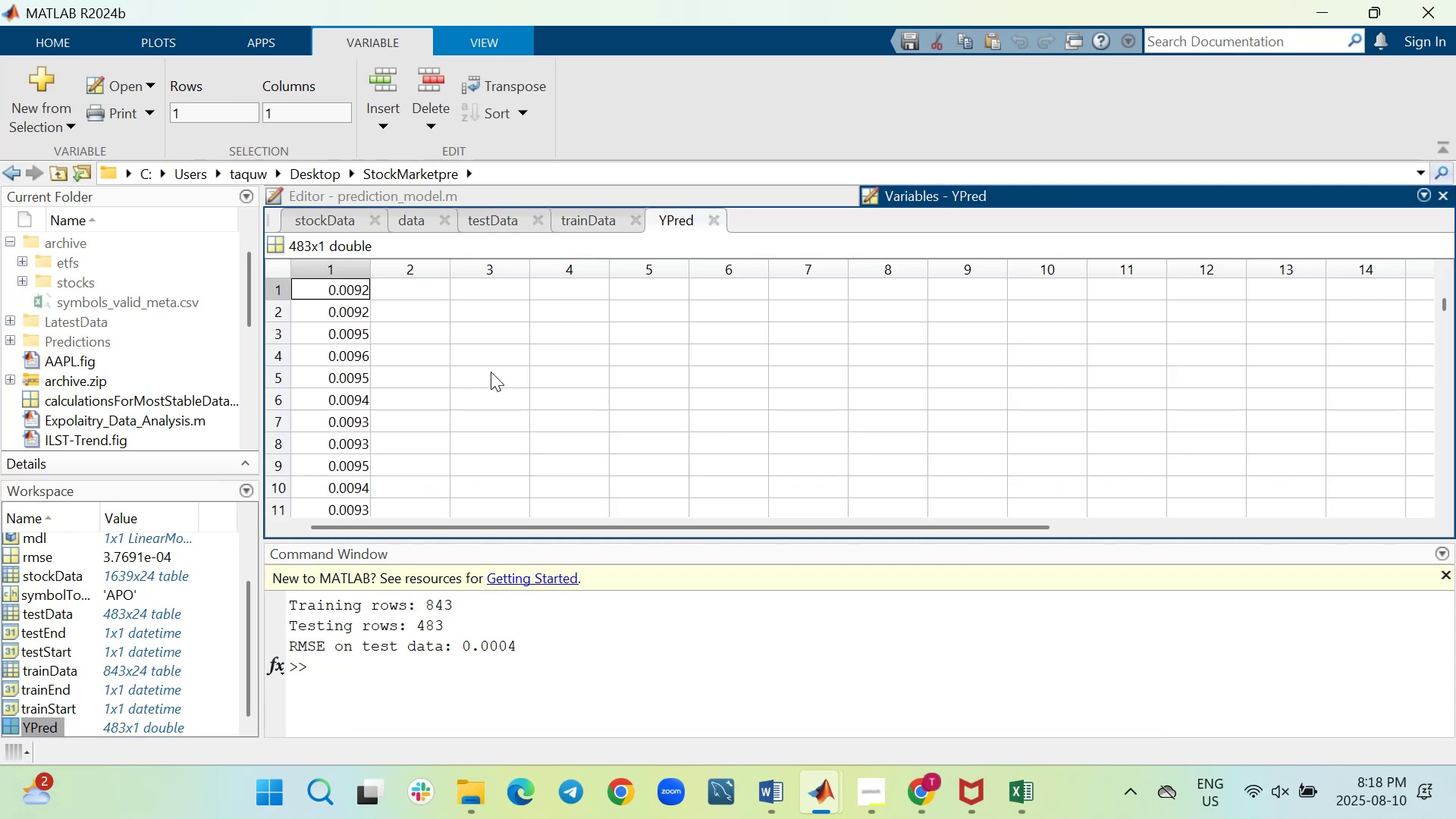 
wait(5.05)
 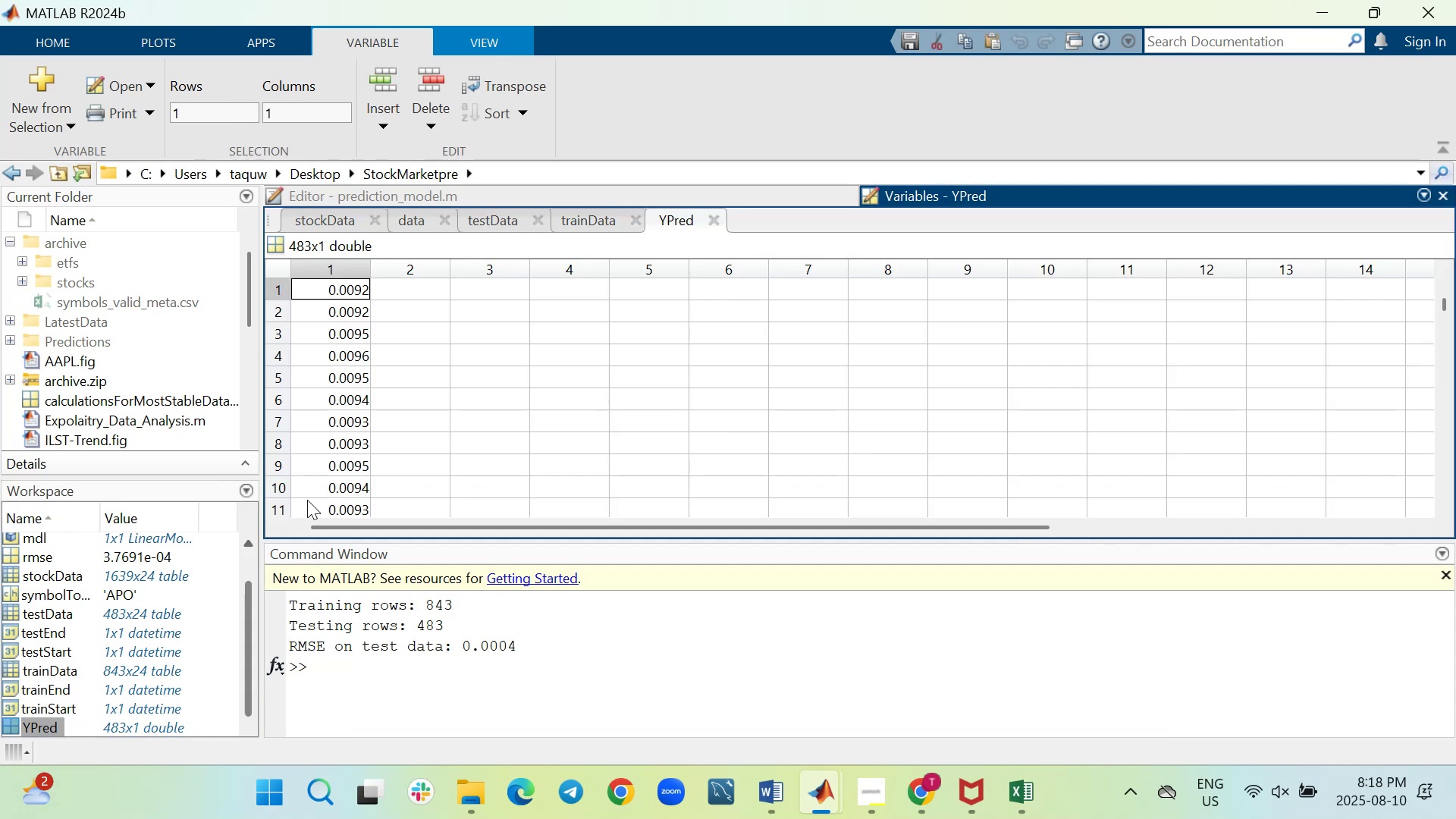 
scroll: coordinate [491, 372], scroll_direction: down, amount: 7.0
 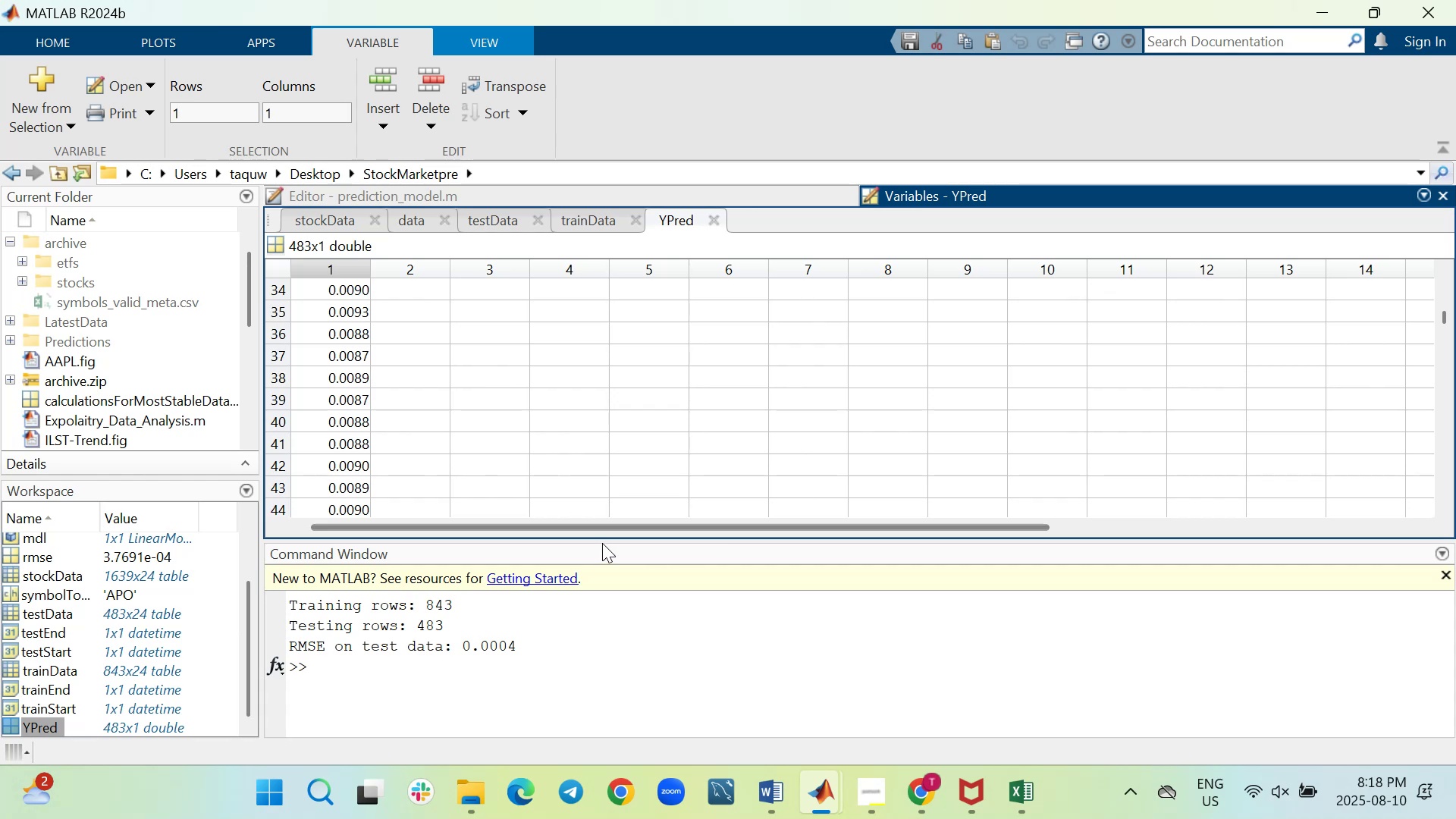 
left_click_drag(start_coordinate=[605, 541], to_coordinate=[571, 710])
 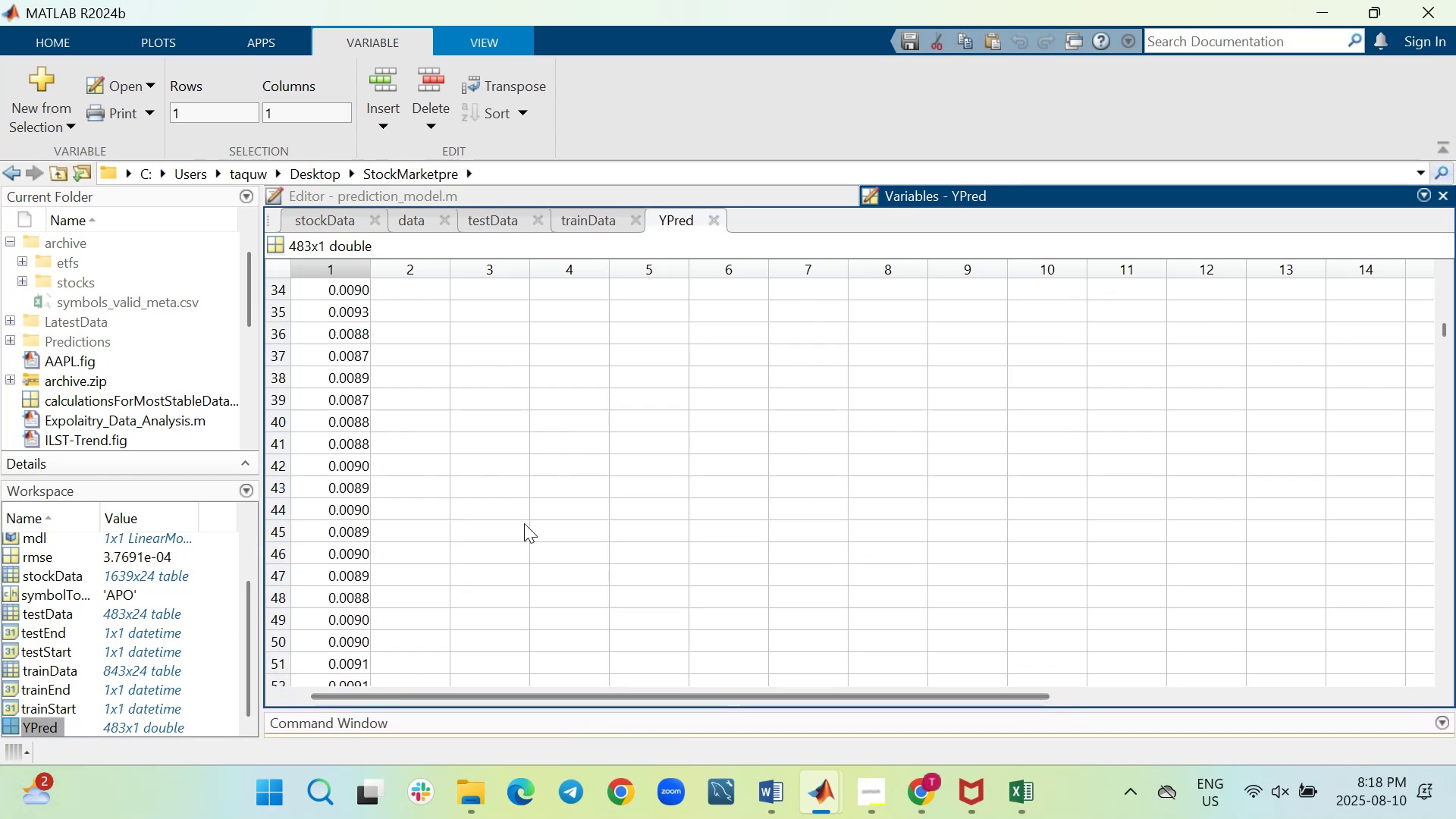 
scroll: coordinate [524, 523], scroll_direction: down, amount: 6.0
 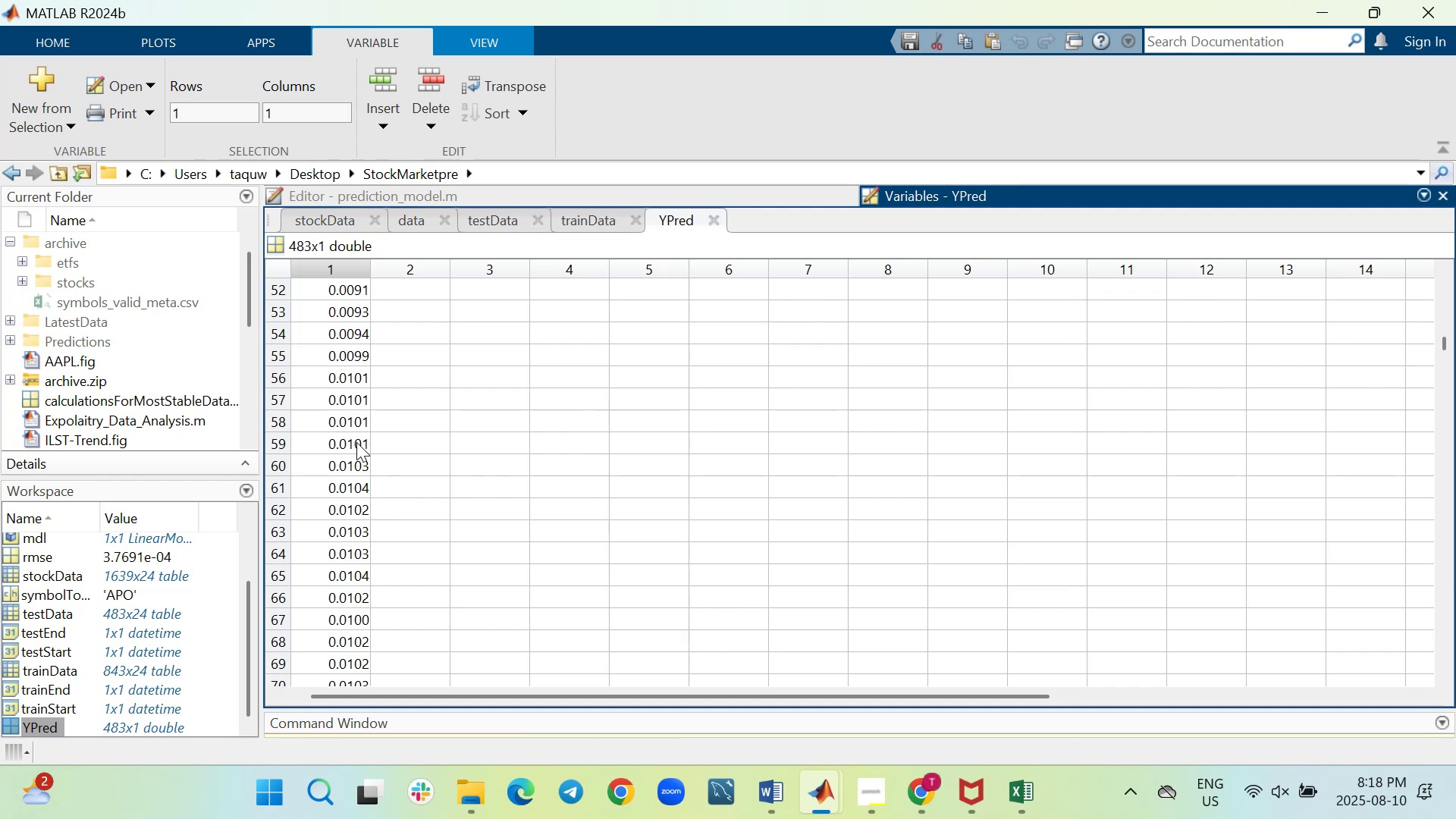 
wait(7.27)
 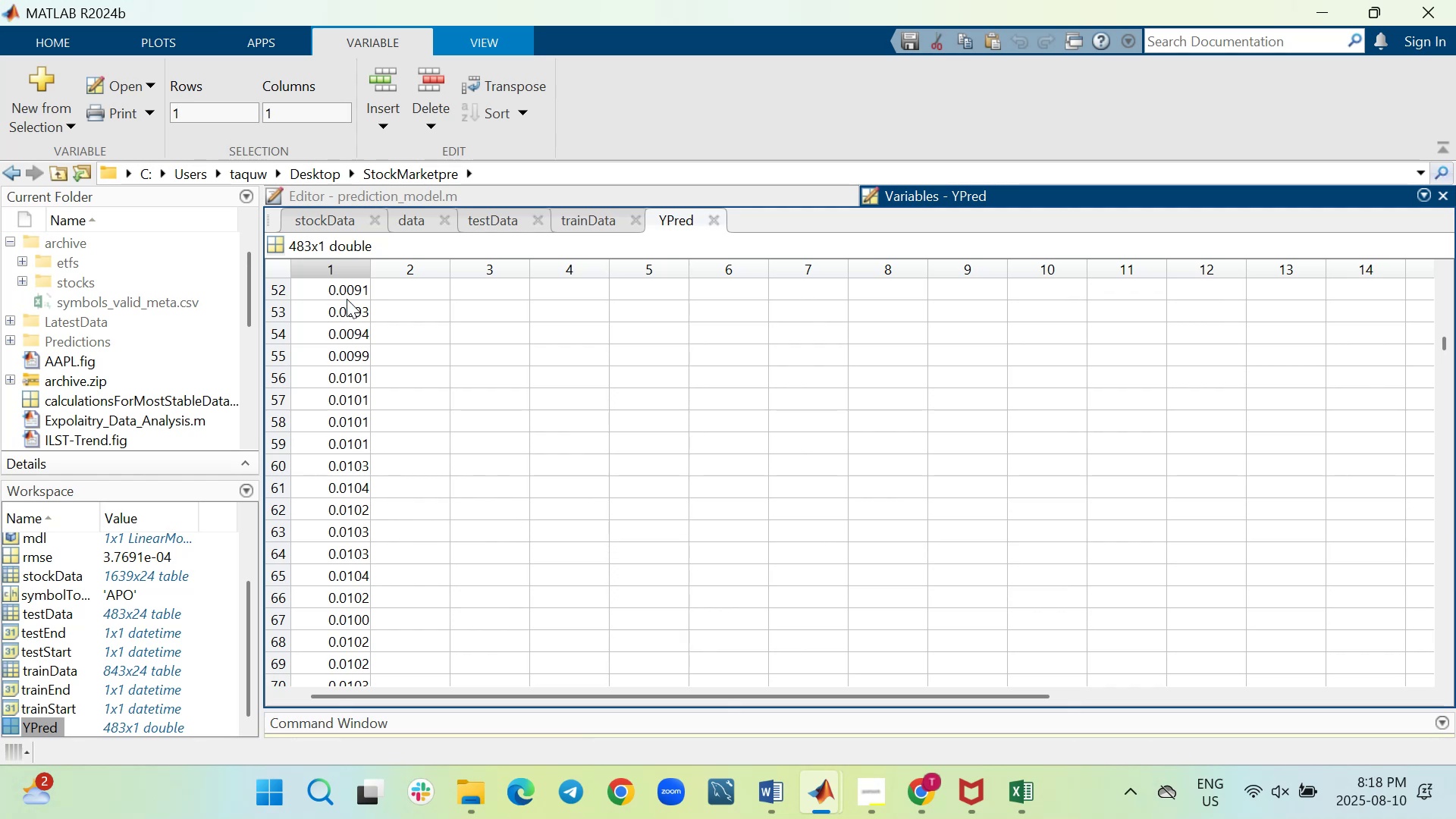 
scroll: coordinate [467, 493], scroll_direction: down, amount: 13.0
 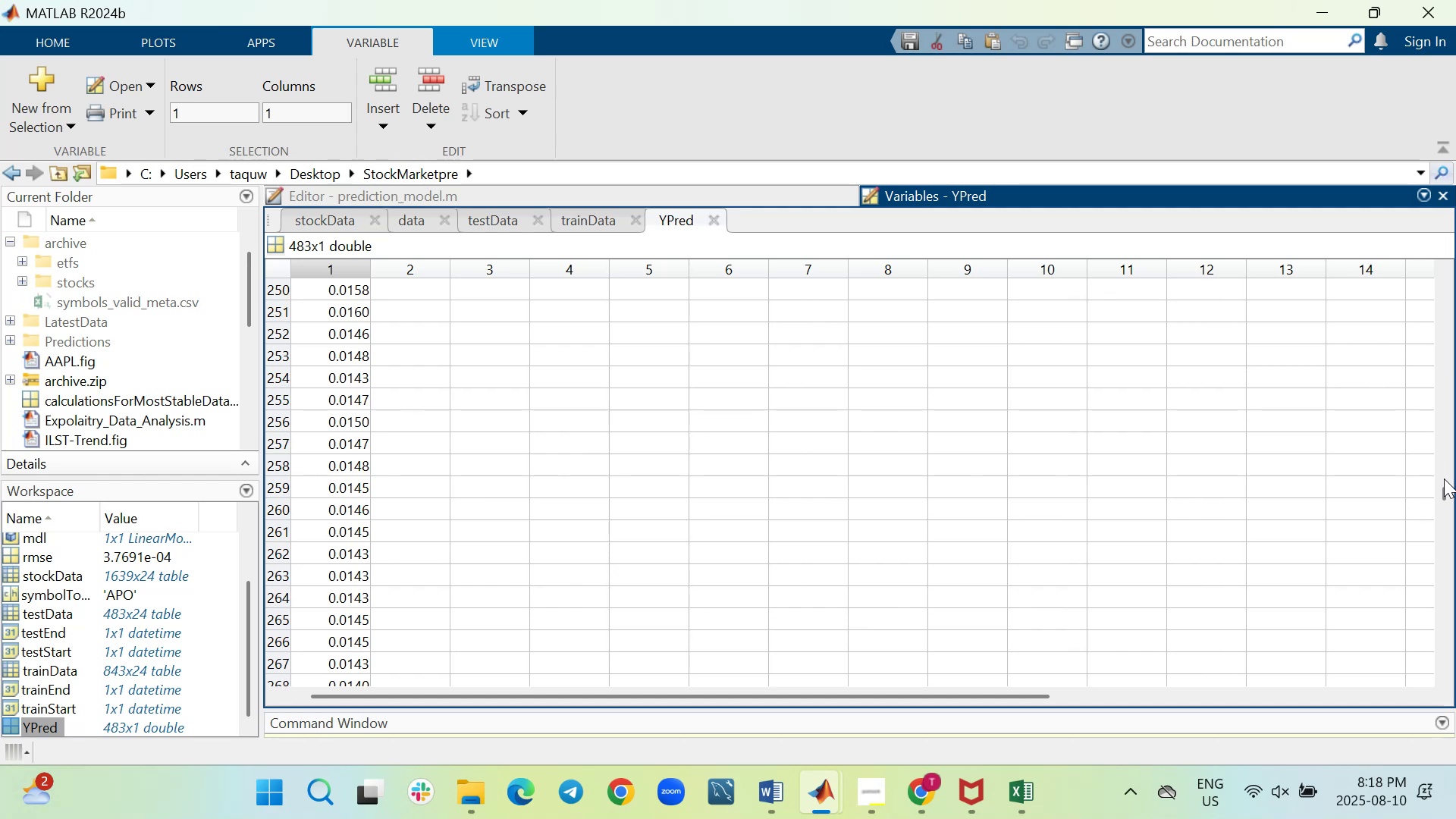 
left_click_drag(start_coordinate=[1444, 491], to_coordinate=[1393, 663])
 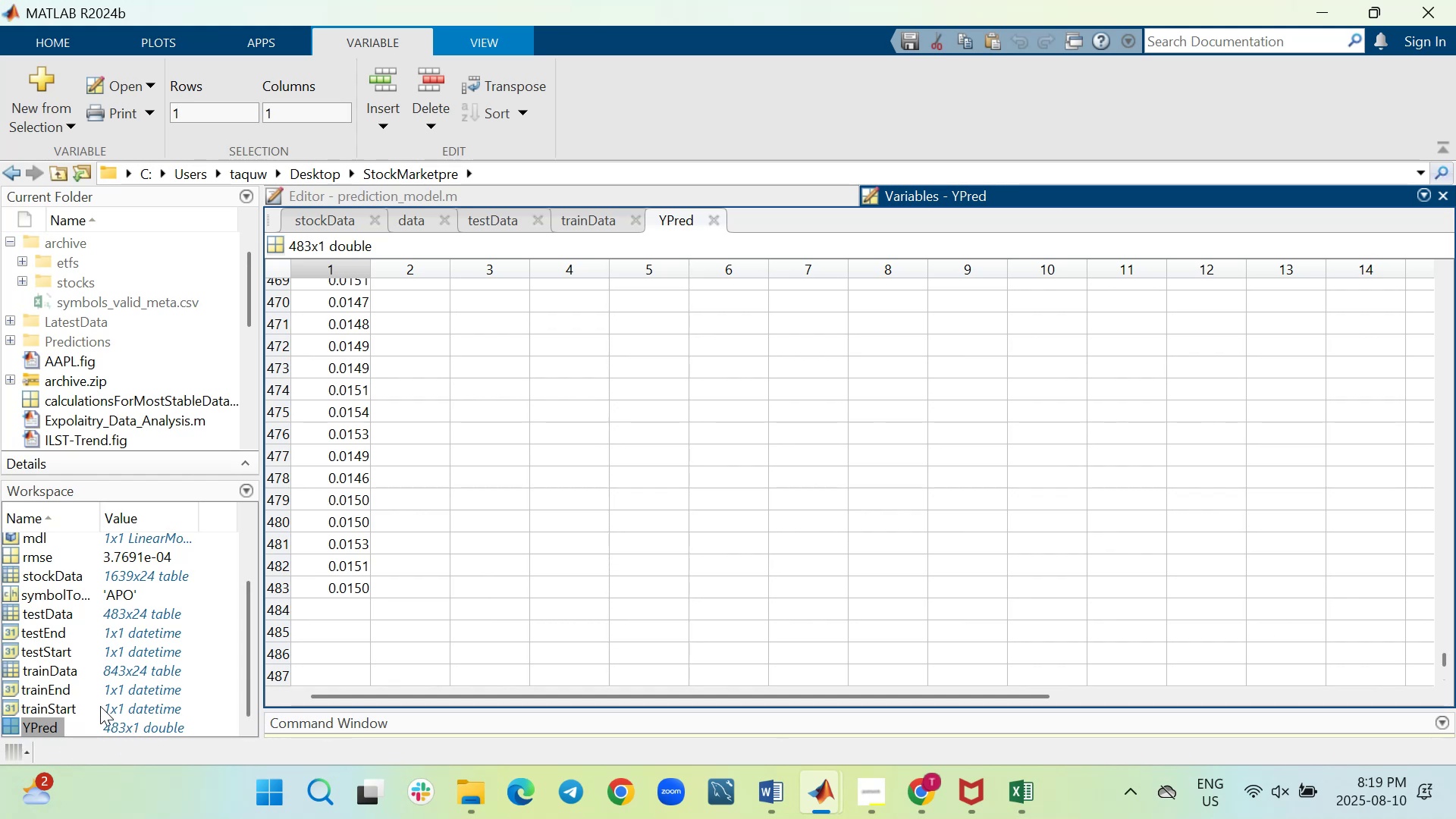 
wait(5.9)
 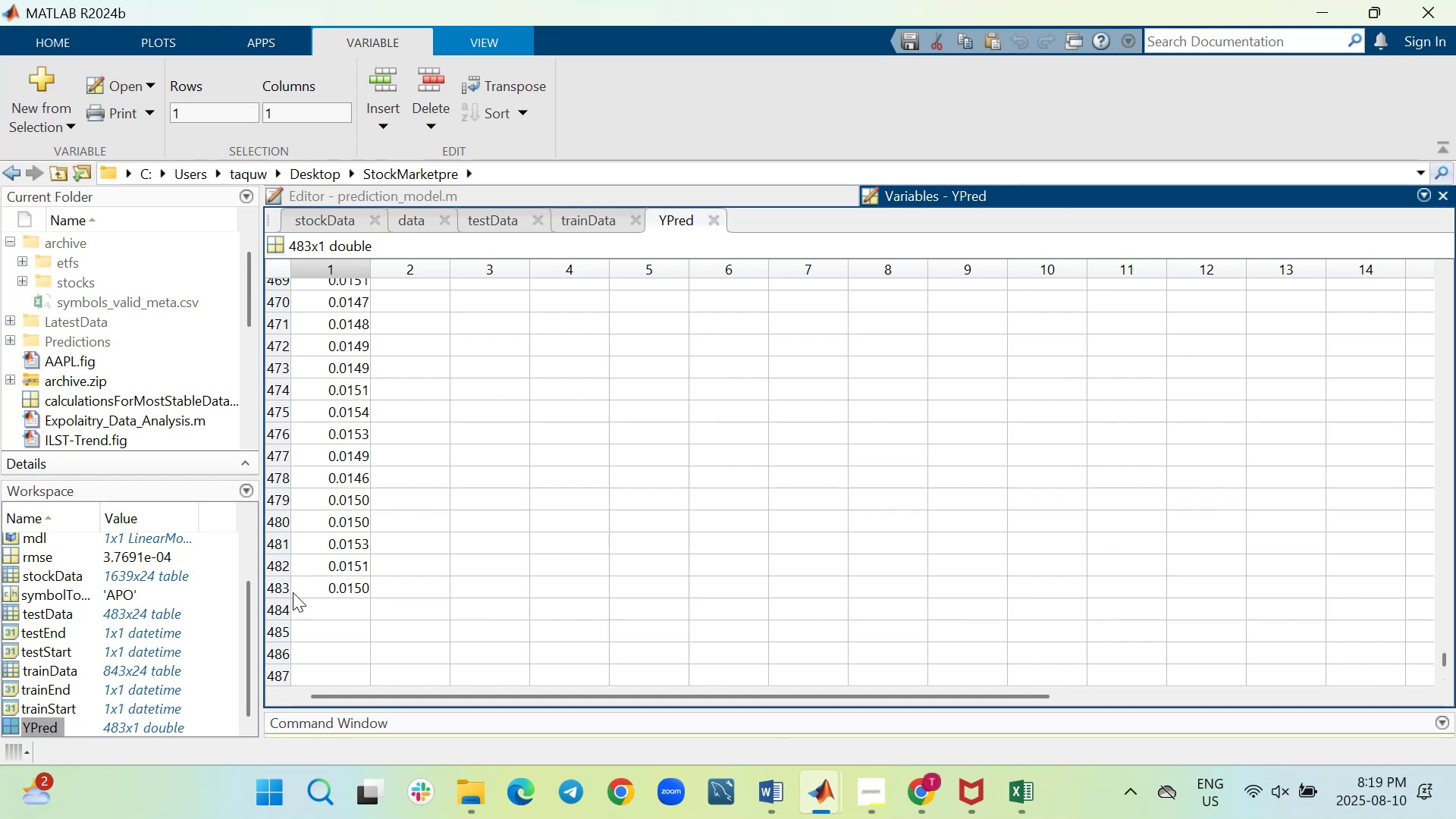 
left_click_drag(start_coordinate=[246, 672], to_coordinate=[248, 698])
 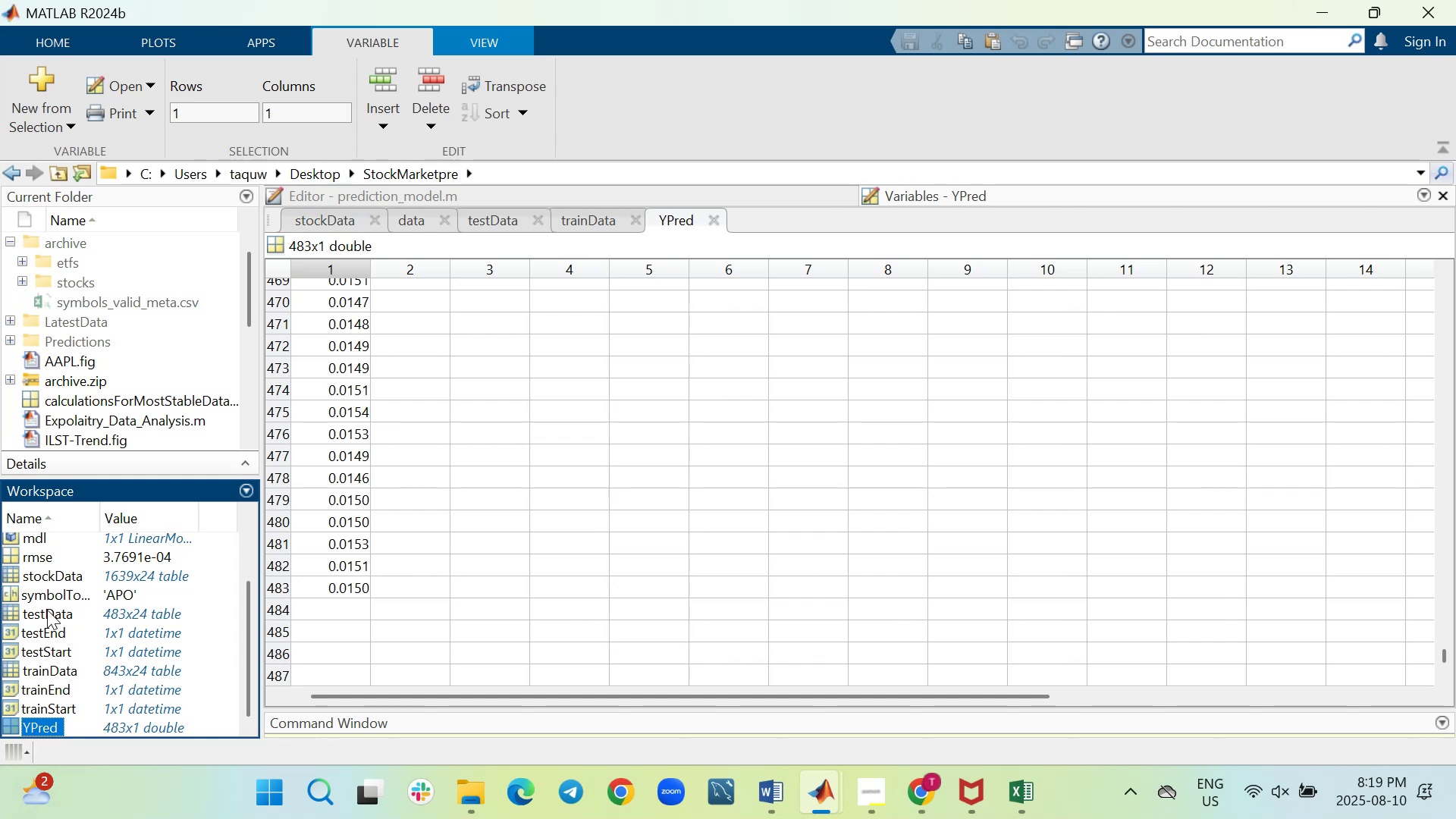 
wait(10.23)
 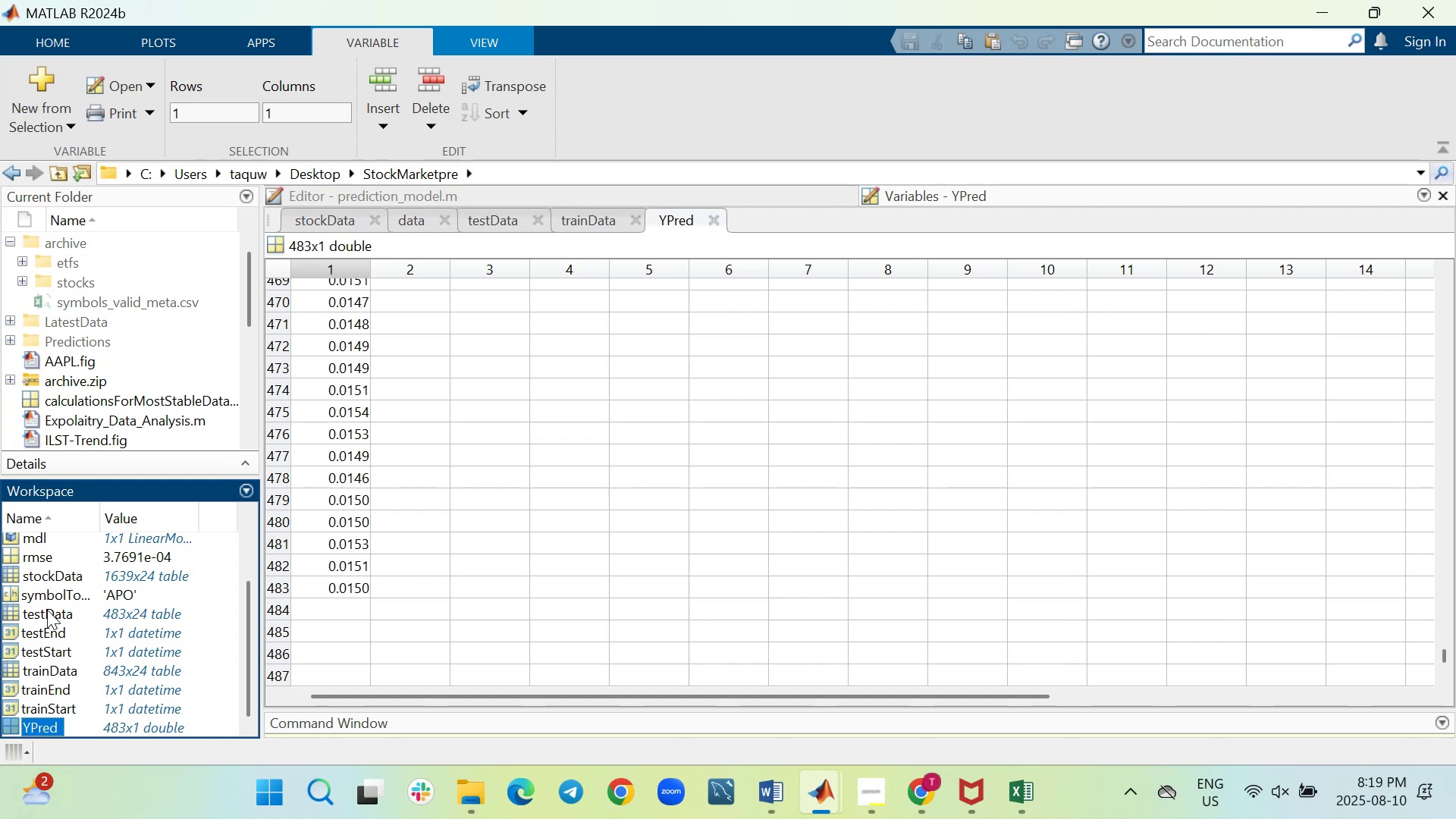 
left_click_drag(start_coordinate=[246, 659], to_coordinate=[261, 581])
 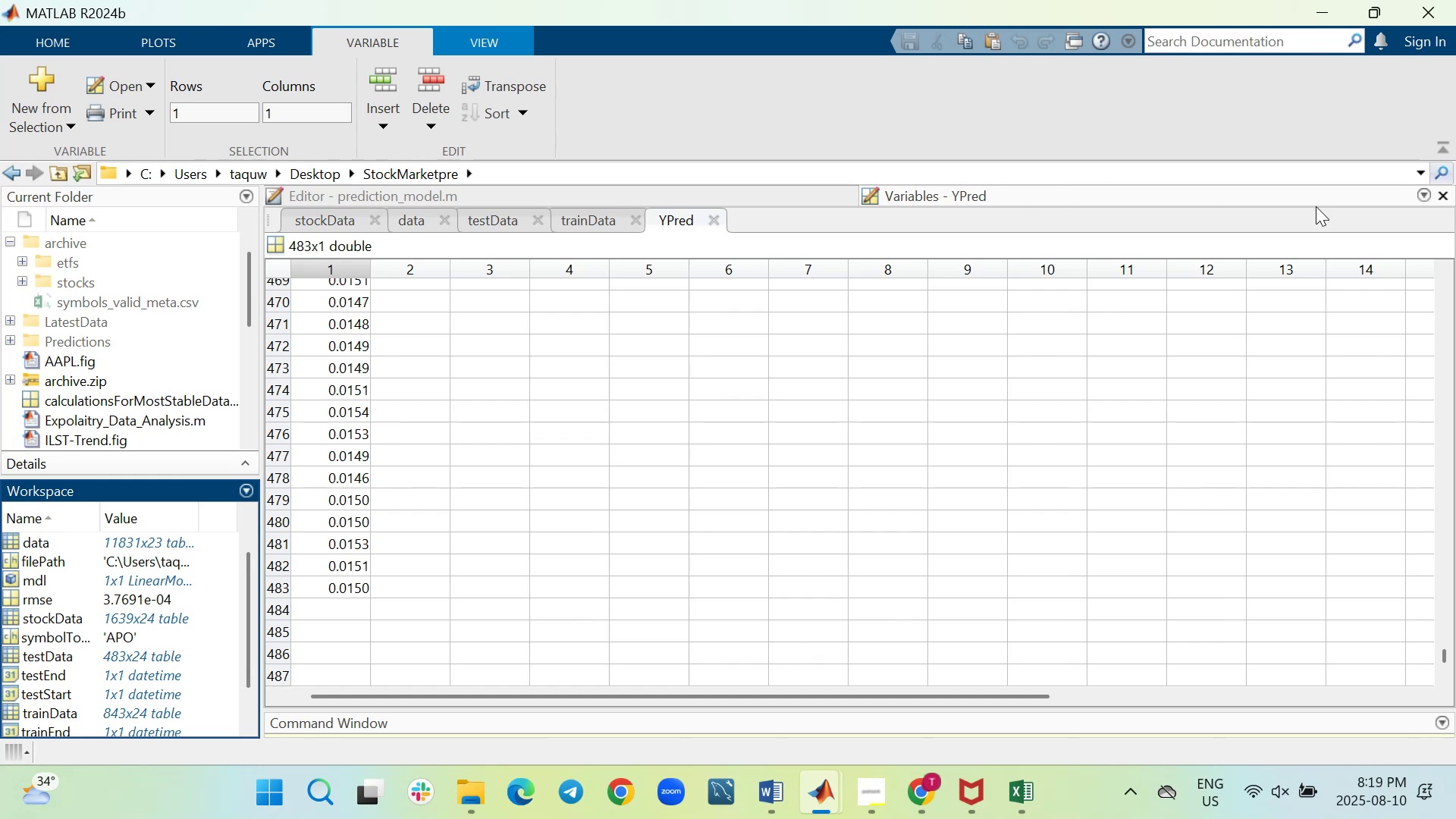 
mouse_move([1412, 201])
 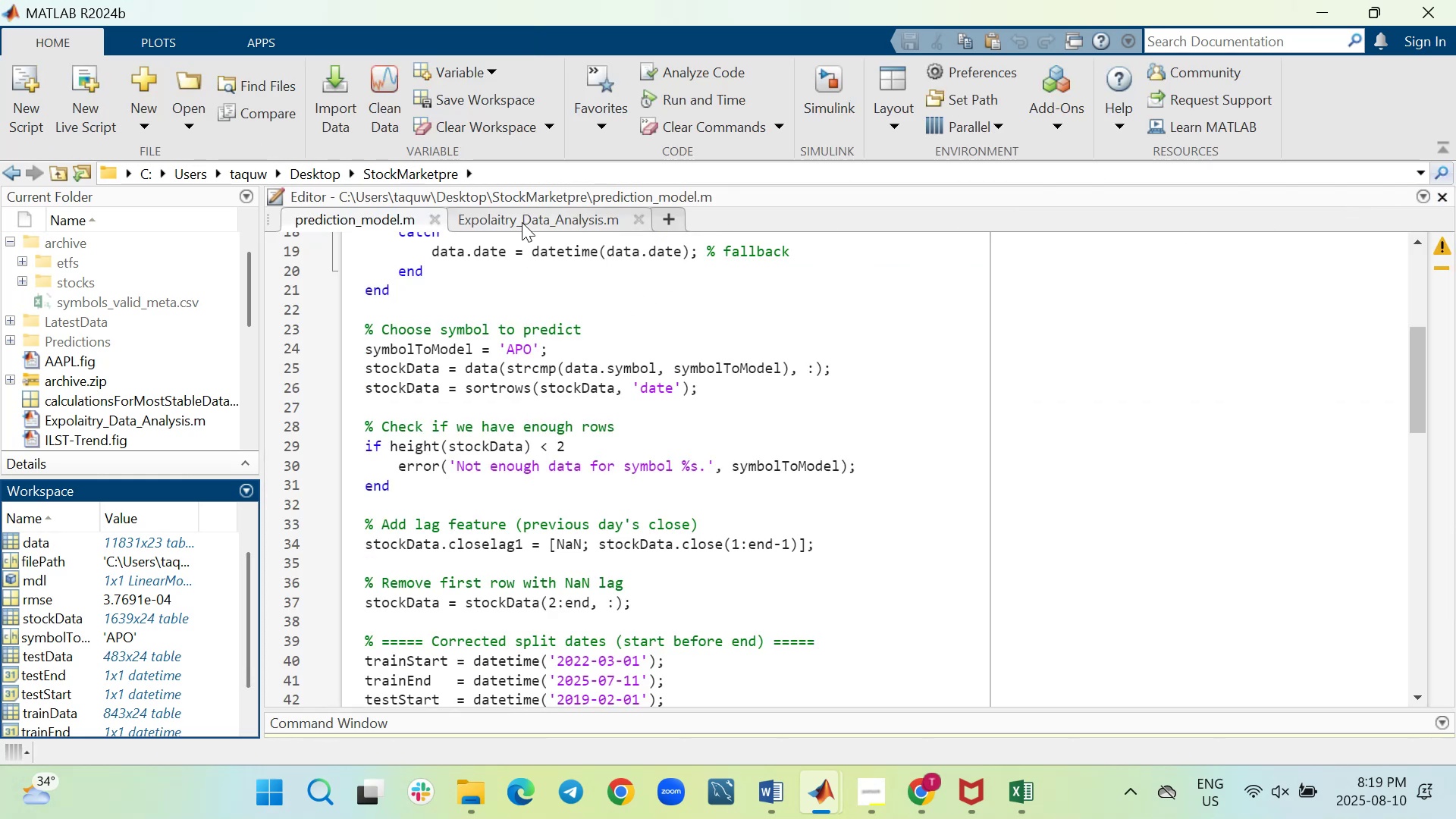 
scroll: coordinate [623, 502], scroll_direction: down, amount: 2.0
 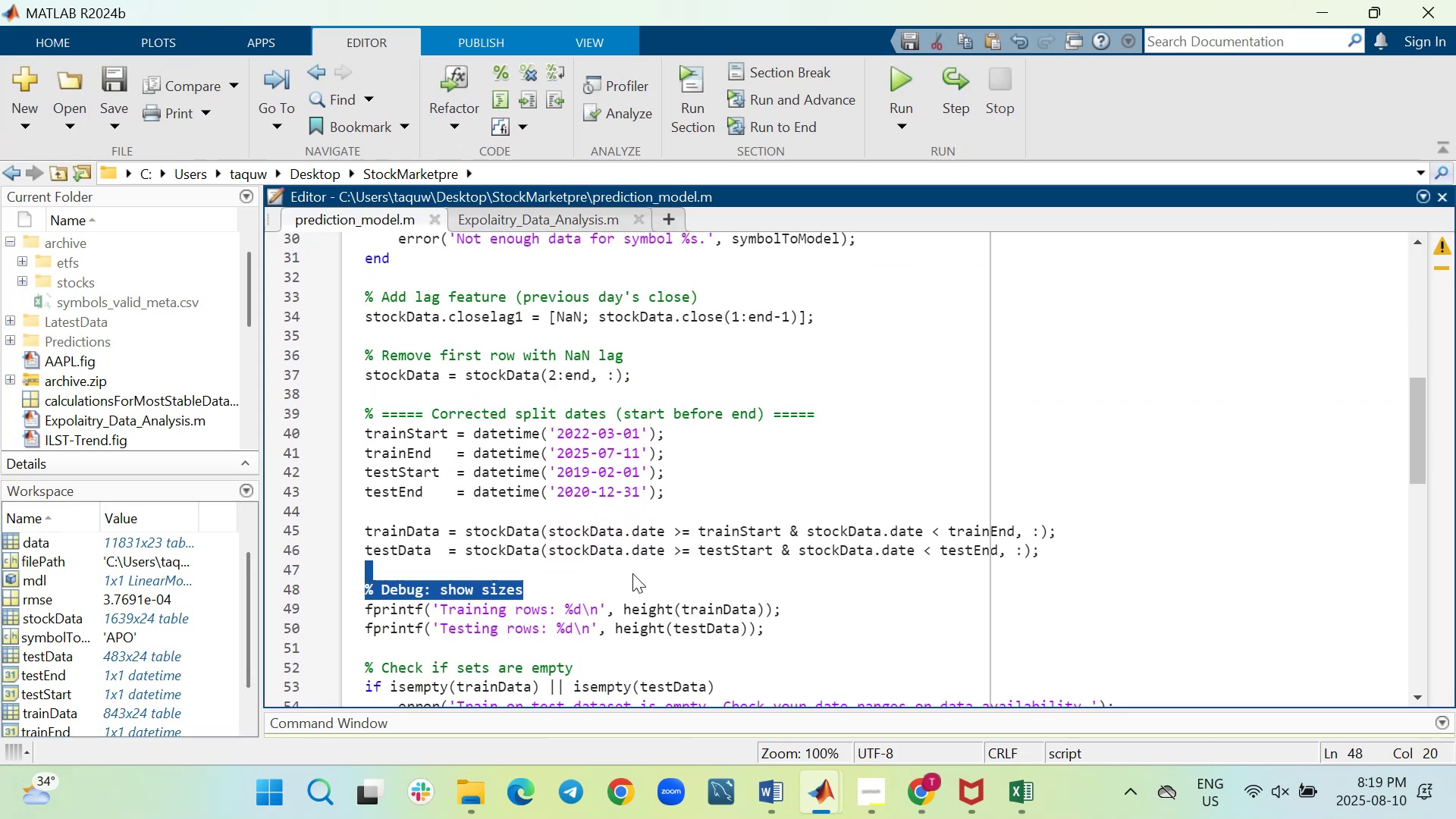 
key(Control+S)
 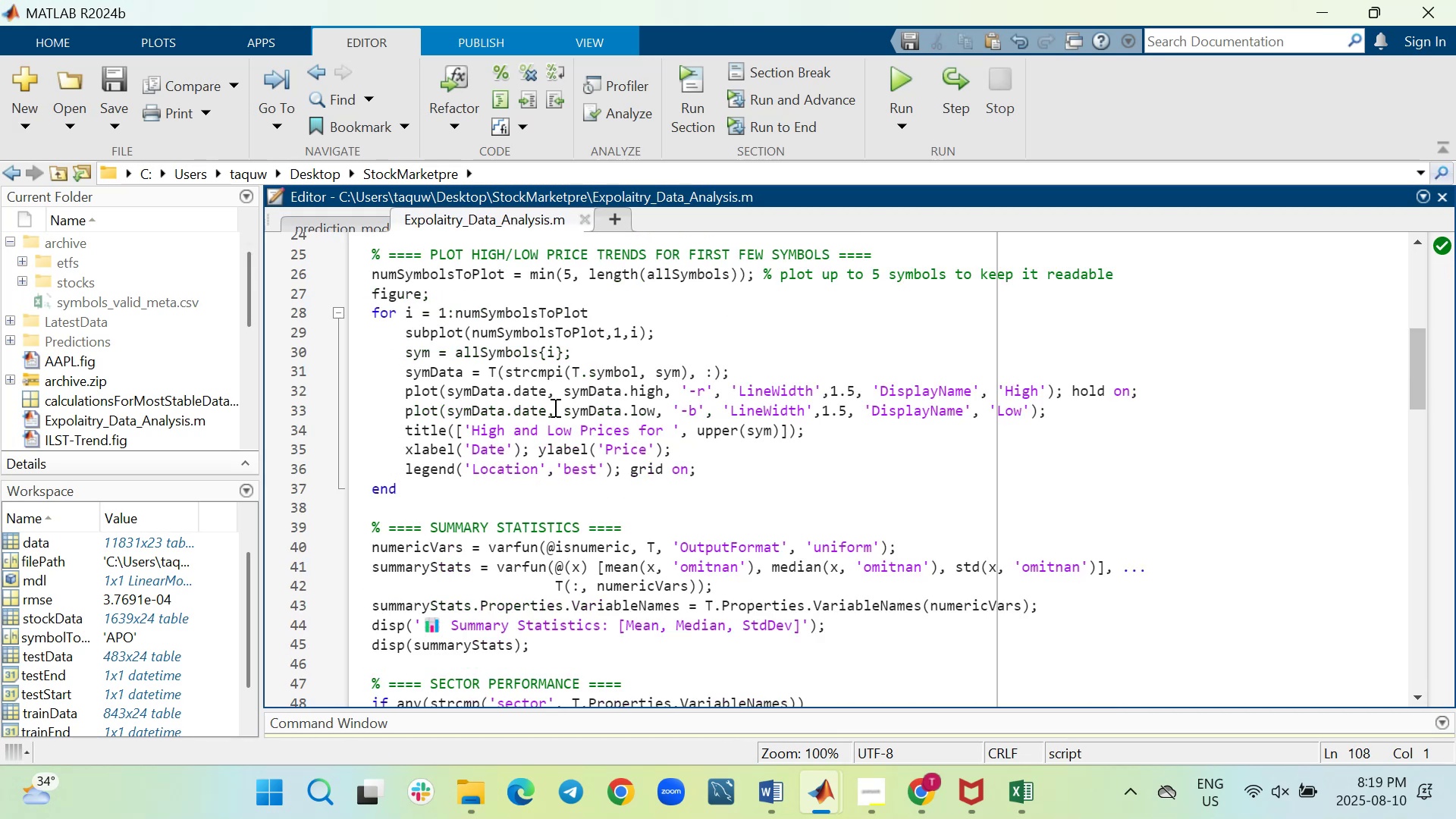 
scroll: coordinate [733, 344], scroll_direction: up, amount: 7.0
 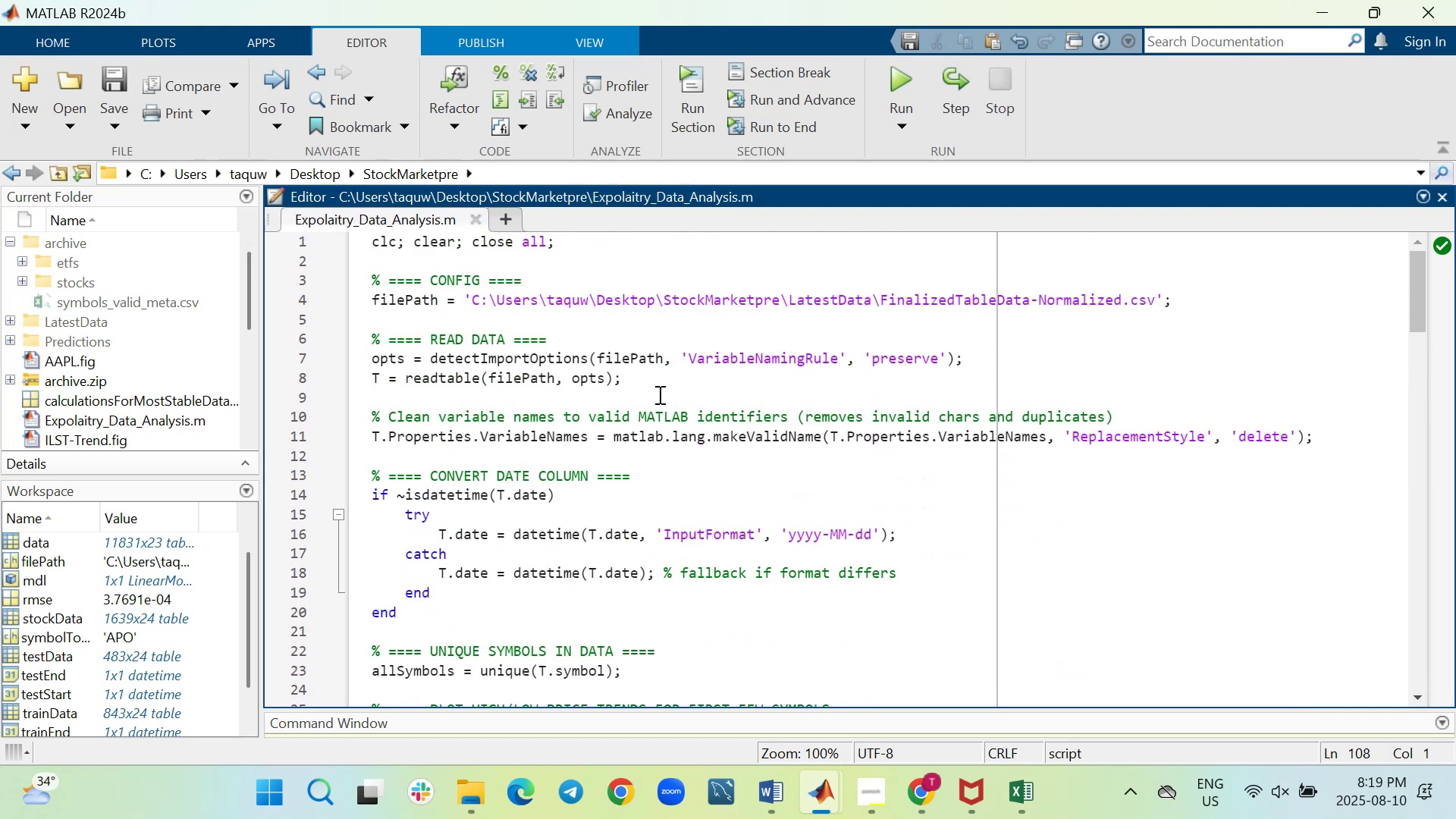 
wait(5.22)
 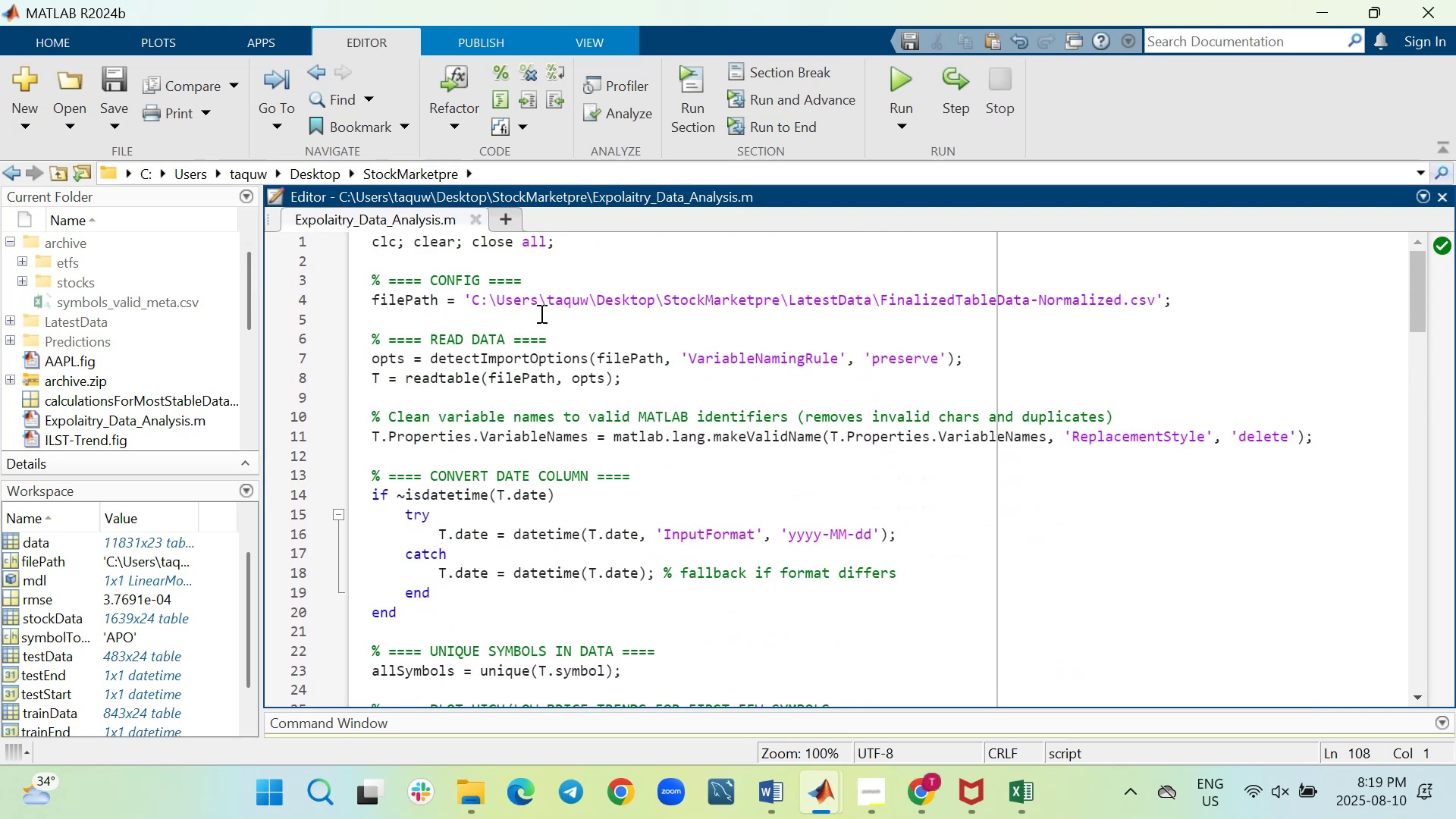 
left_click([899, 80])
 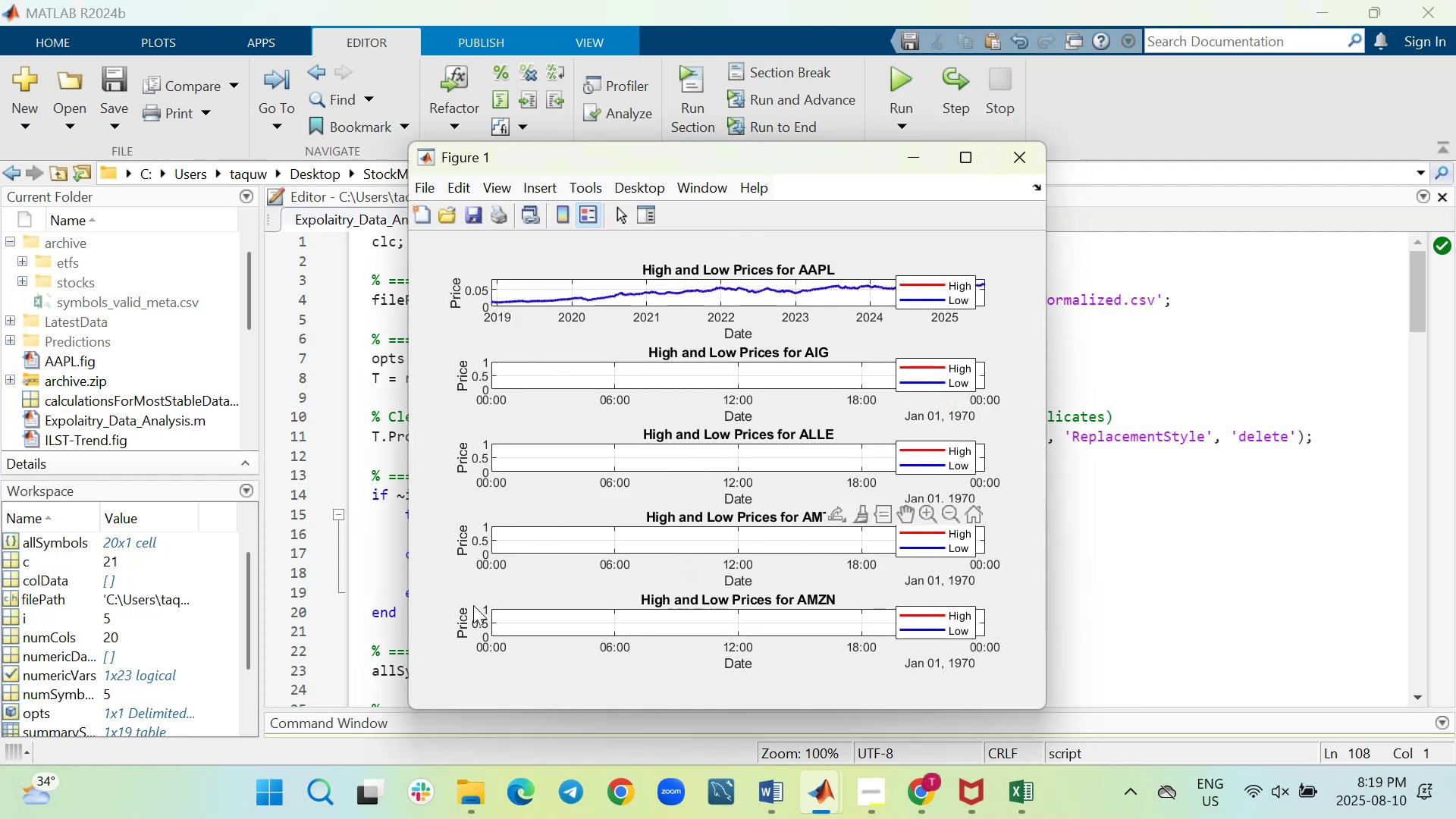 
wait(13.13)
 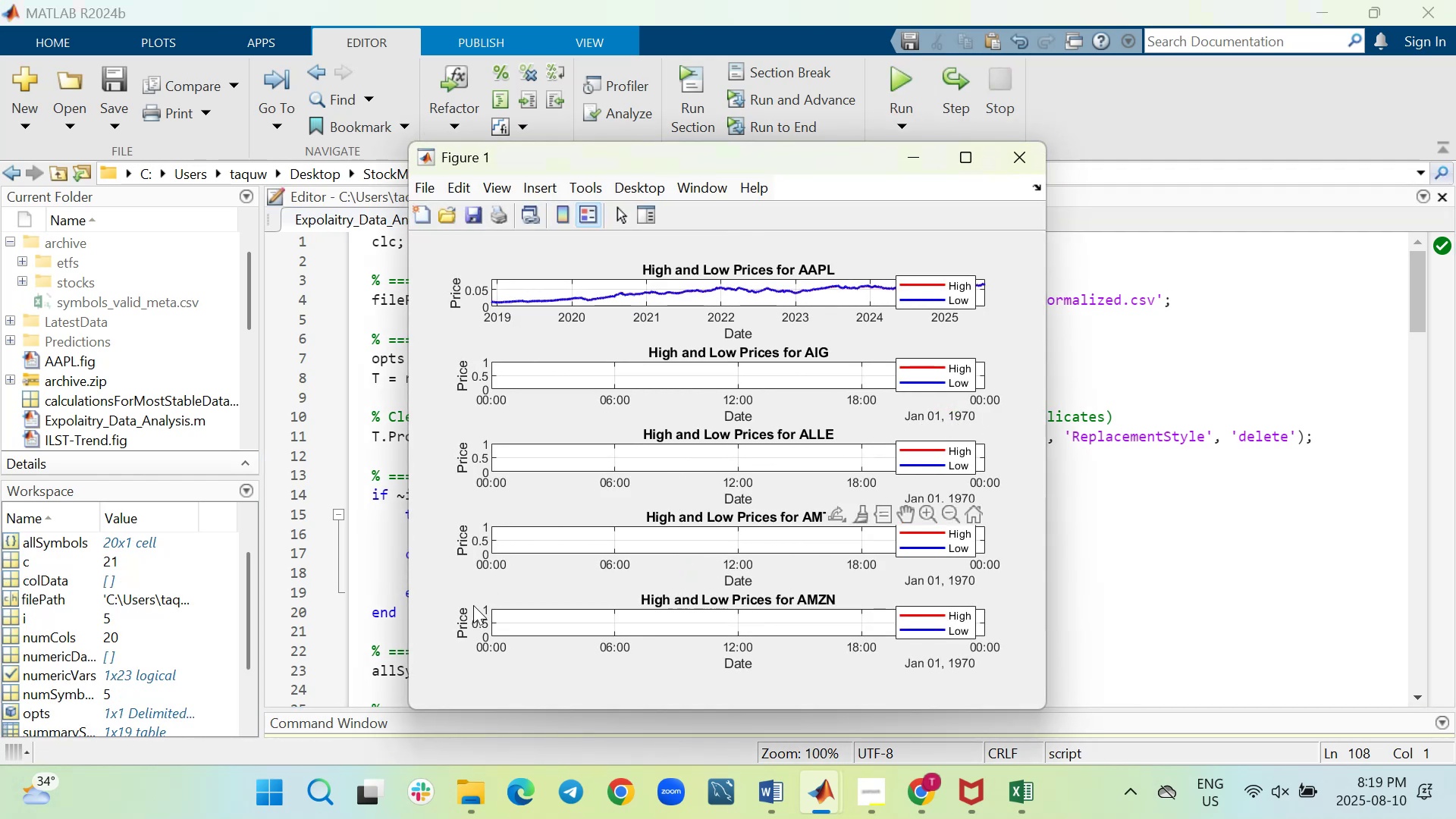 
mouse_move([821, 296])
 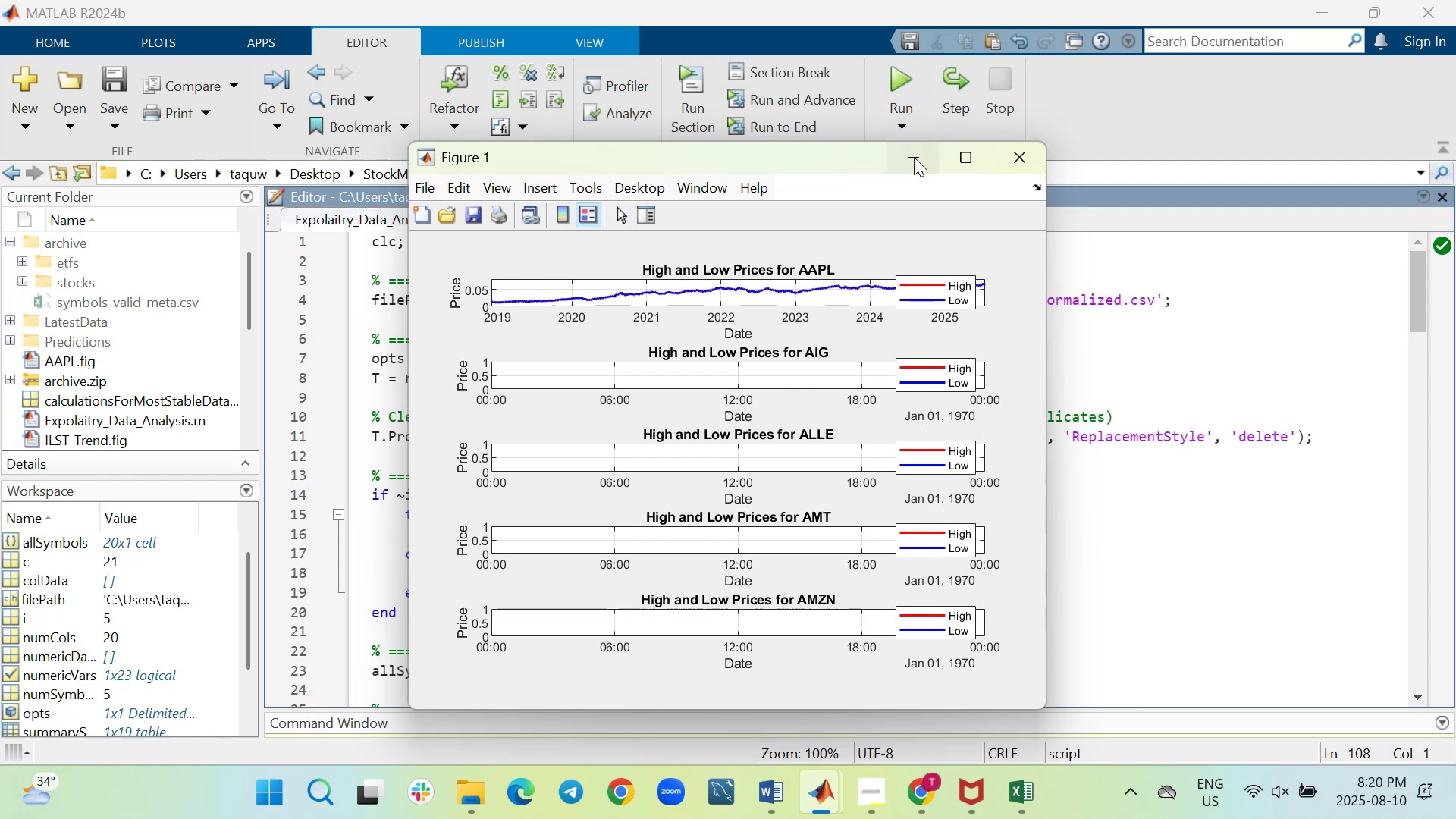 
left_click([914, 157])
 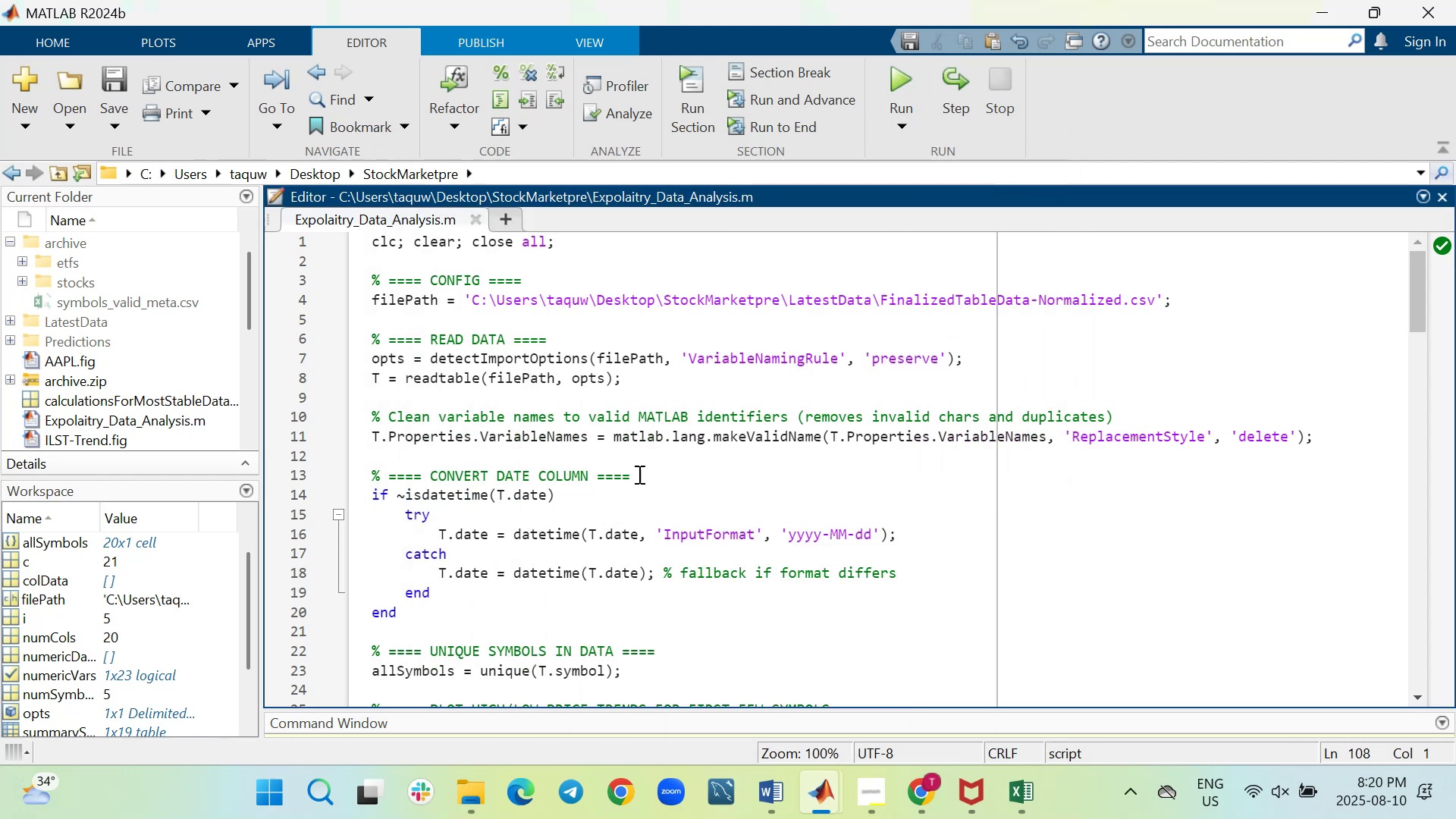 
scroll: coordinate [677, 478], scroll_direction: up, amount: 4.0
 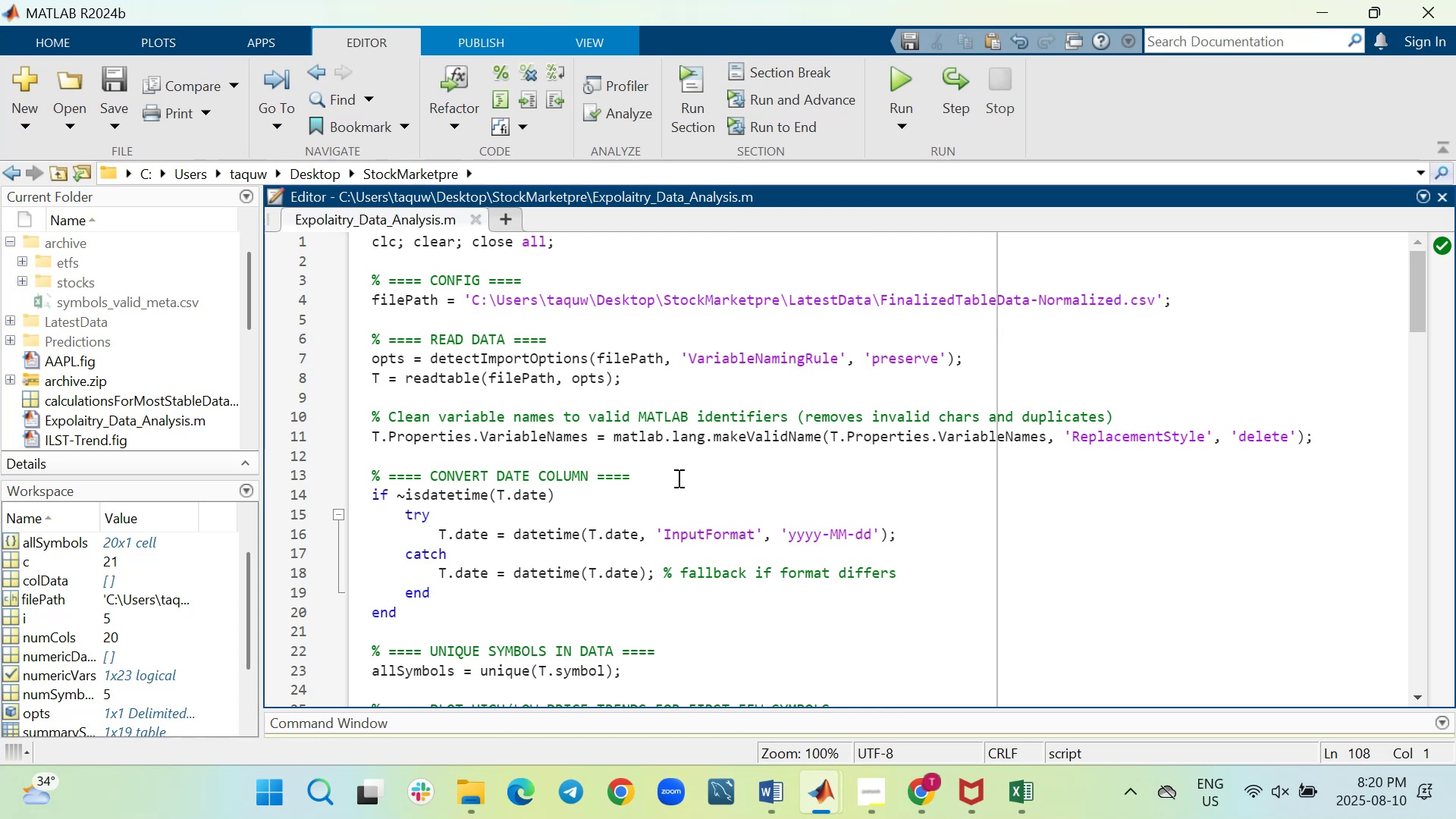 
scroll: coordinate [655, 454], scroll_direction: down, amount: 3.0
 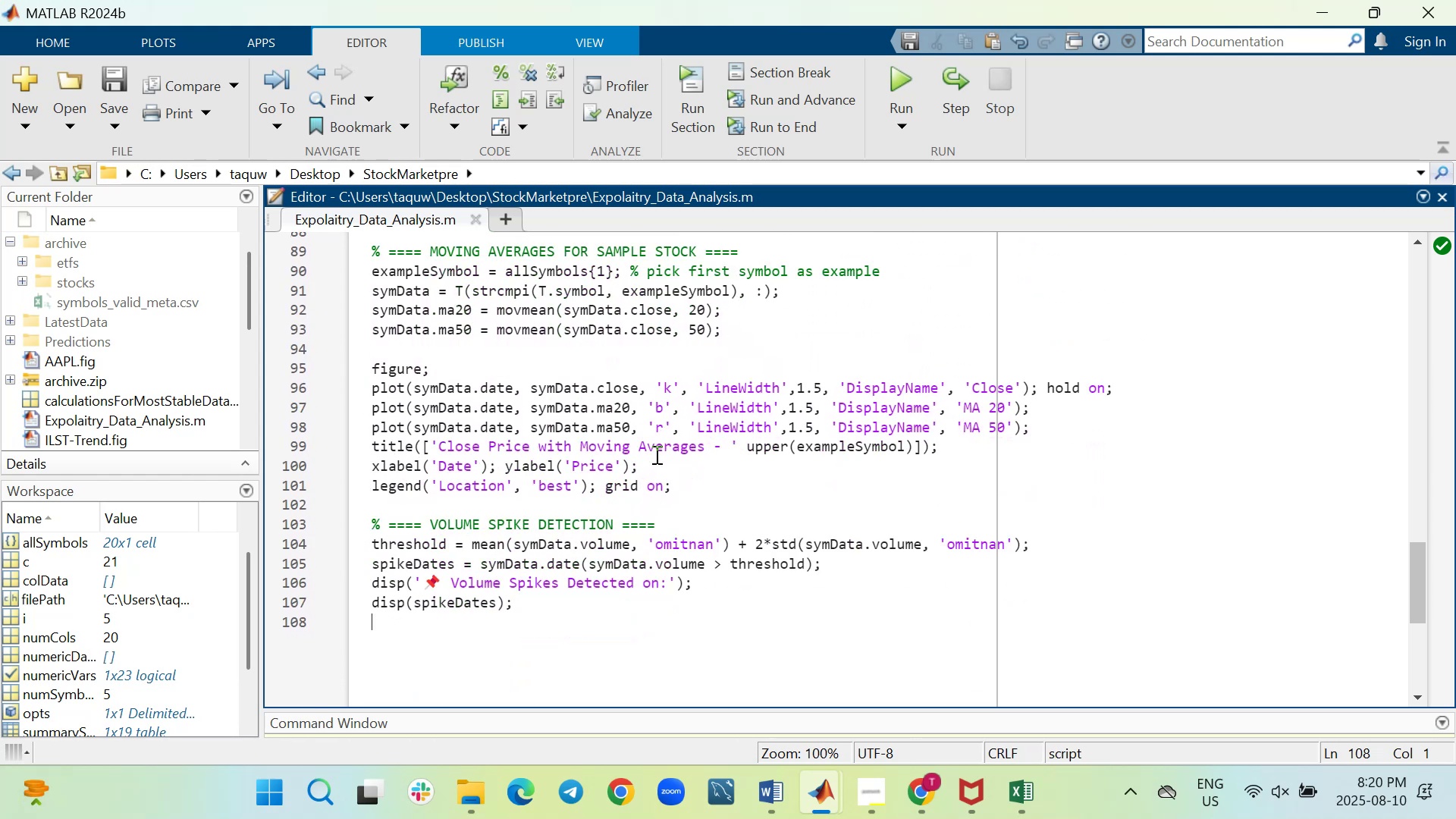 
scroll: coordinate [703, 466], scroll_direction: up, amount: 23.0
 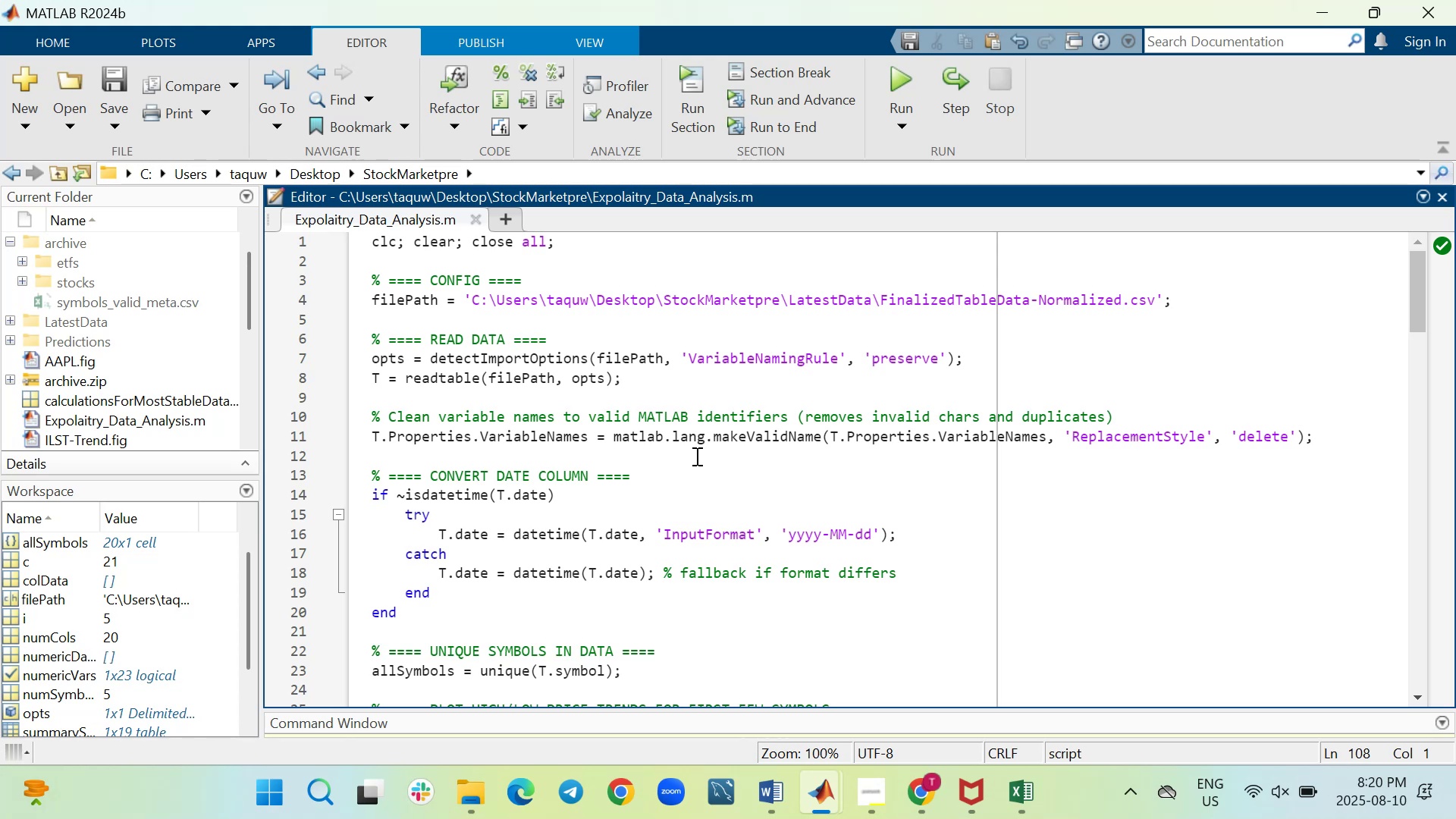 
wait(15.82)
 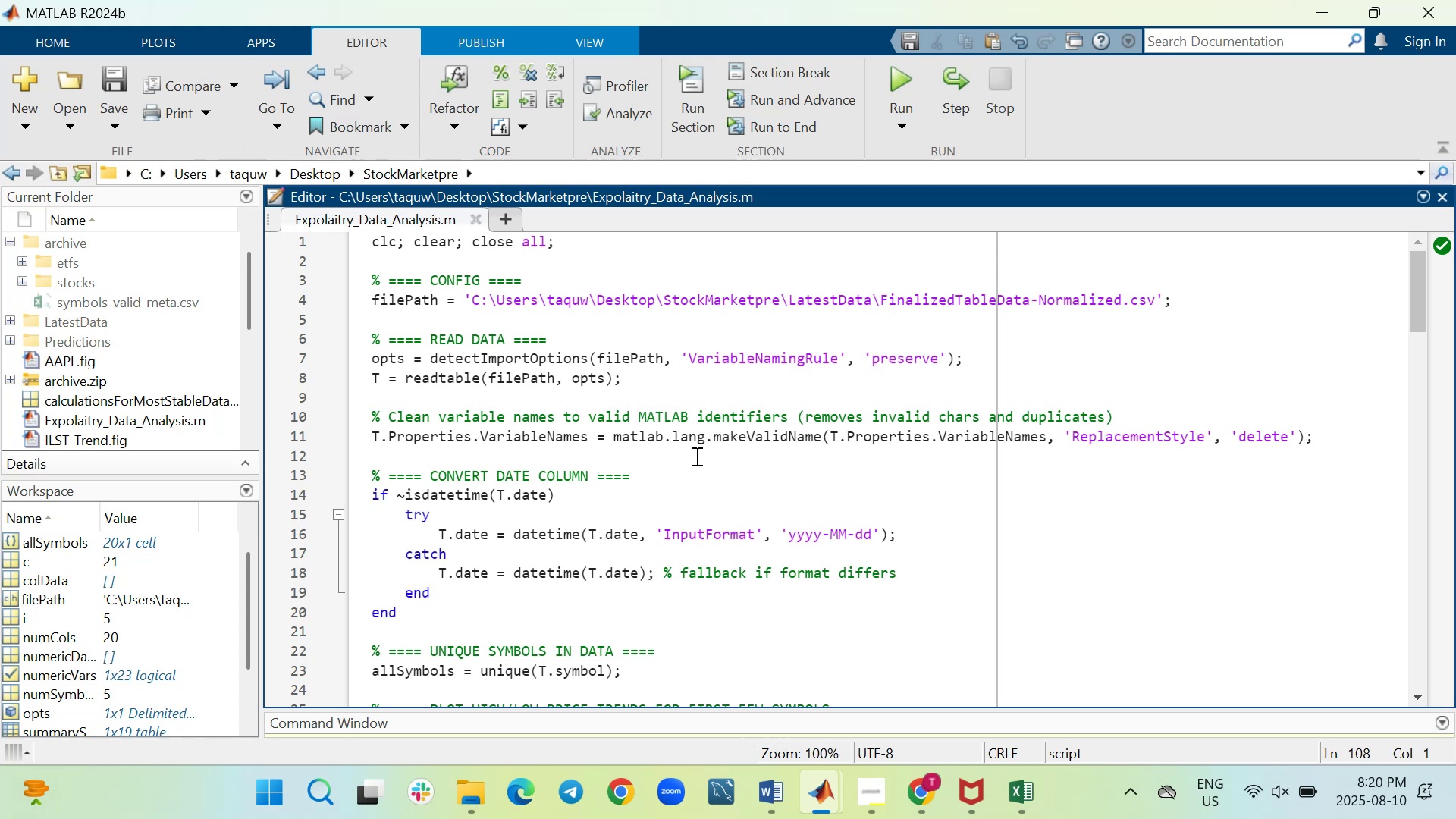 
scroll: coordinate [604, 589], scroll_direction: down, amount: 3.0
 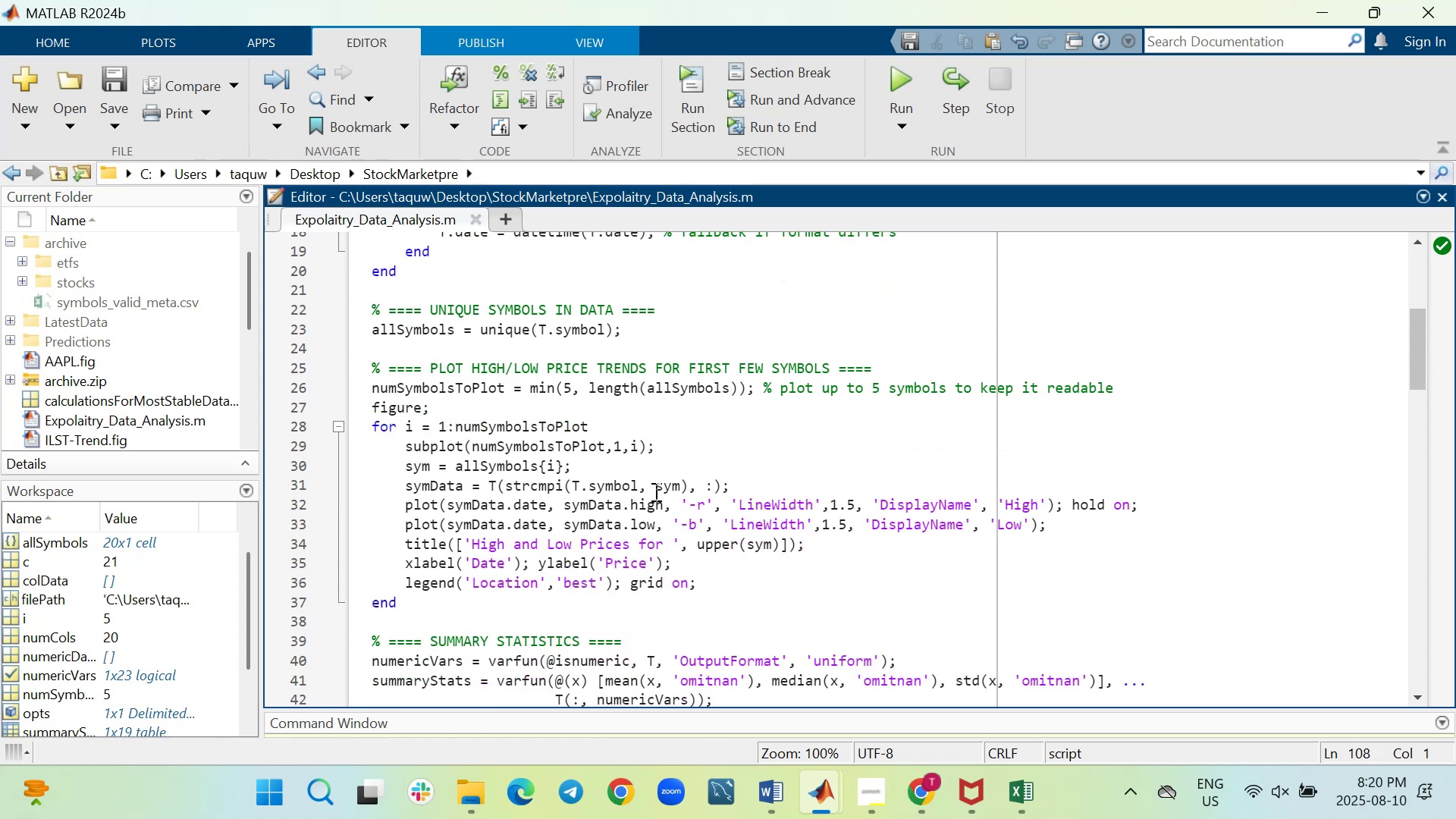 
wait(7.49)
 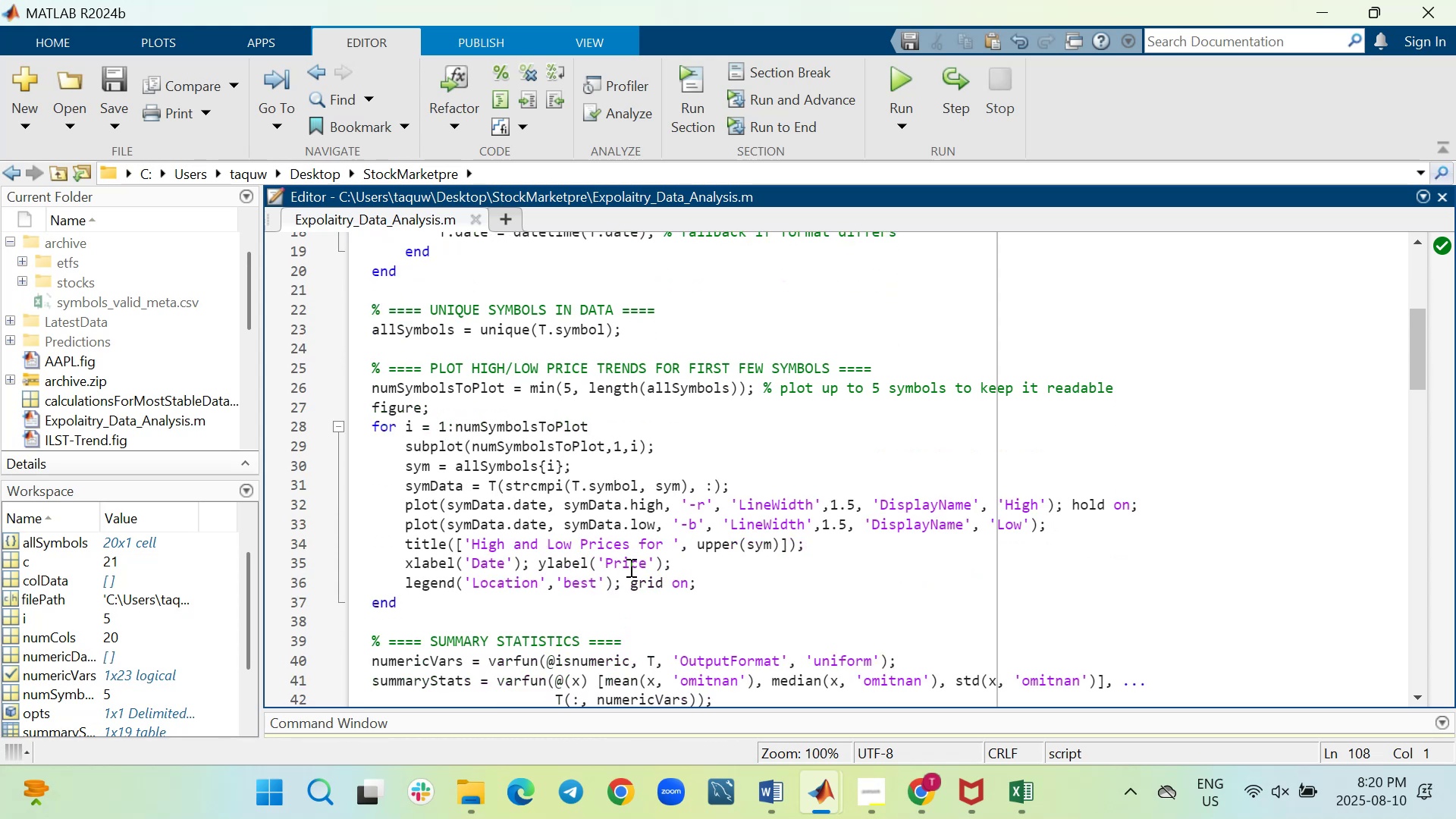 
scroll: coordinate [604, 563], scroll_direction: down, amount: 5.0
 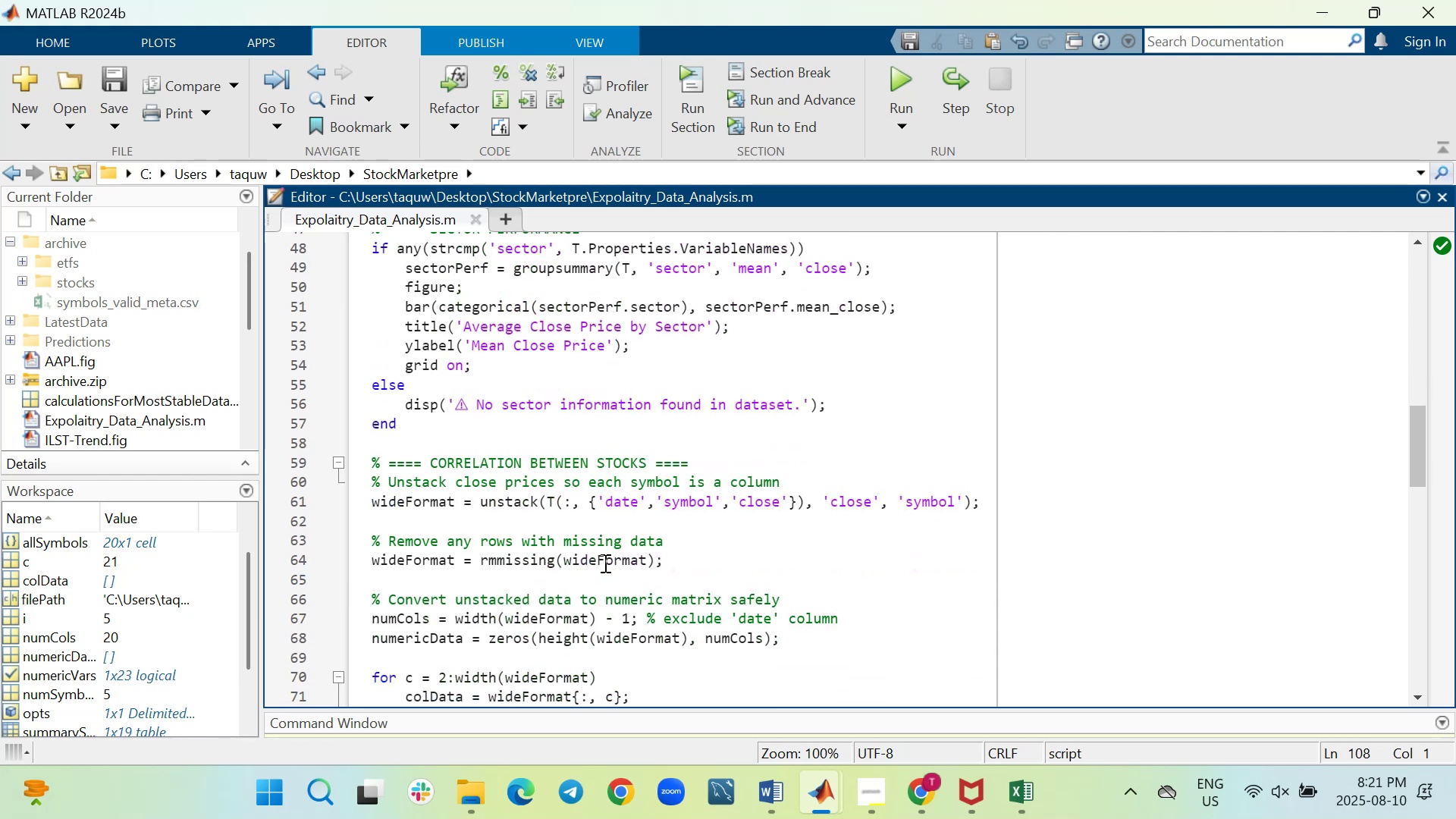 
scroll: coordinate [604, 563], scroll_direction: down, amount: 5.0
 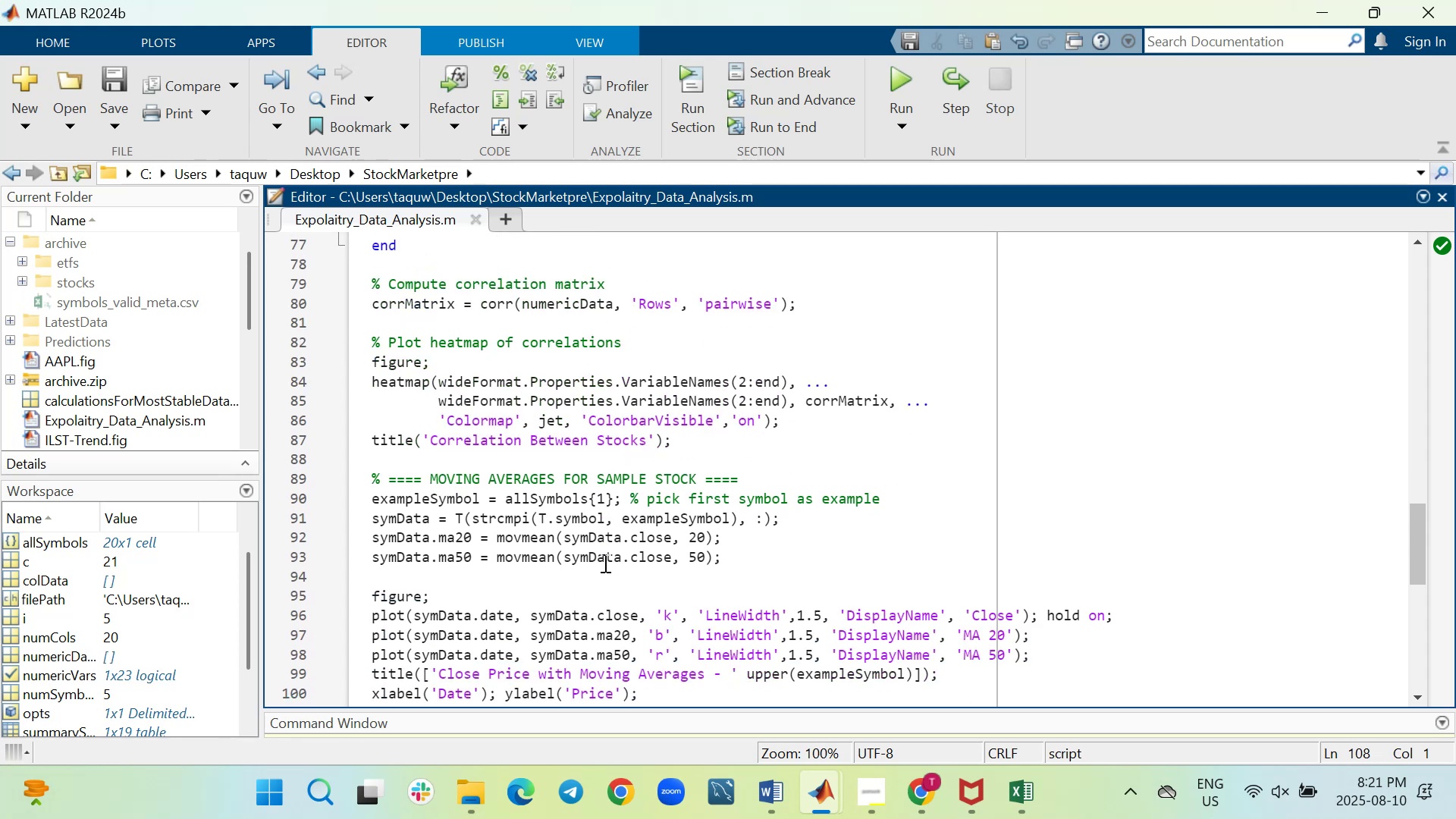 
scroll: coordinate [604, 563], scroll_direction: down, amount: 3.0
 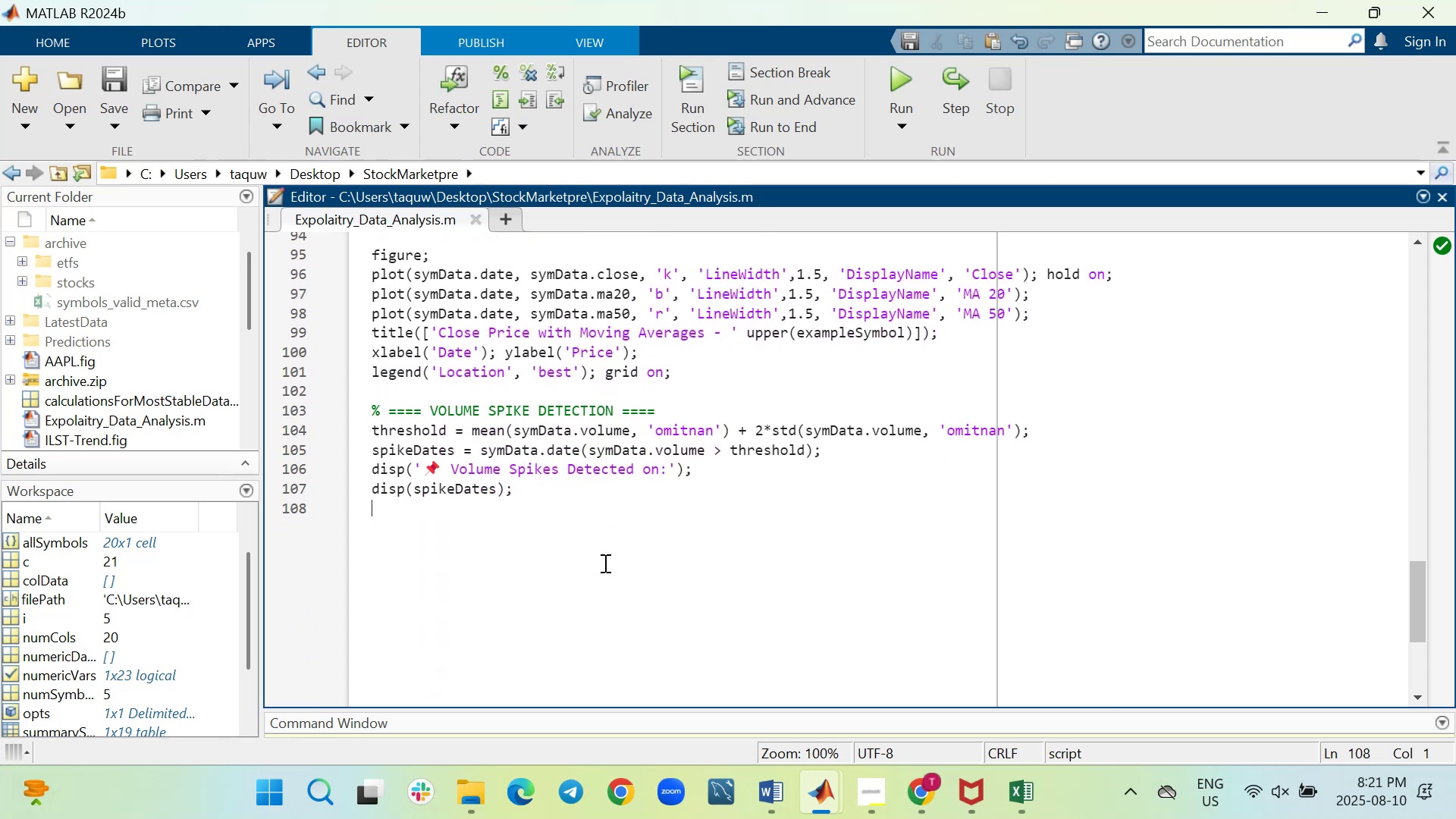 
scroll: coordinate [604, 563], scroll_direction: up, amount: 10.0
 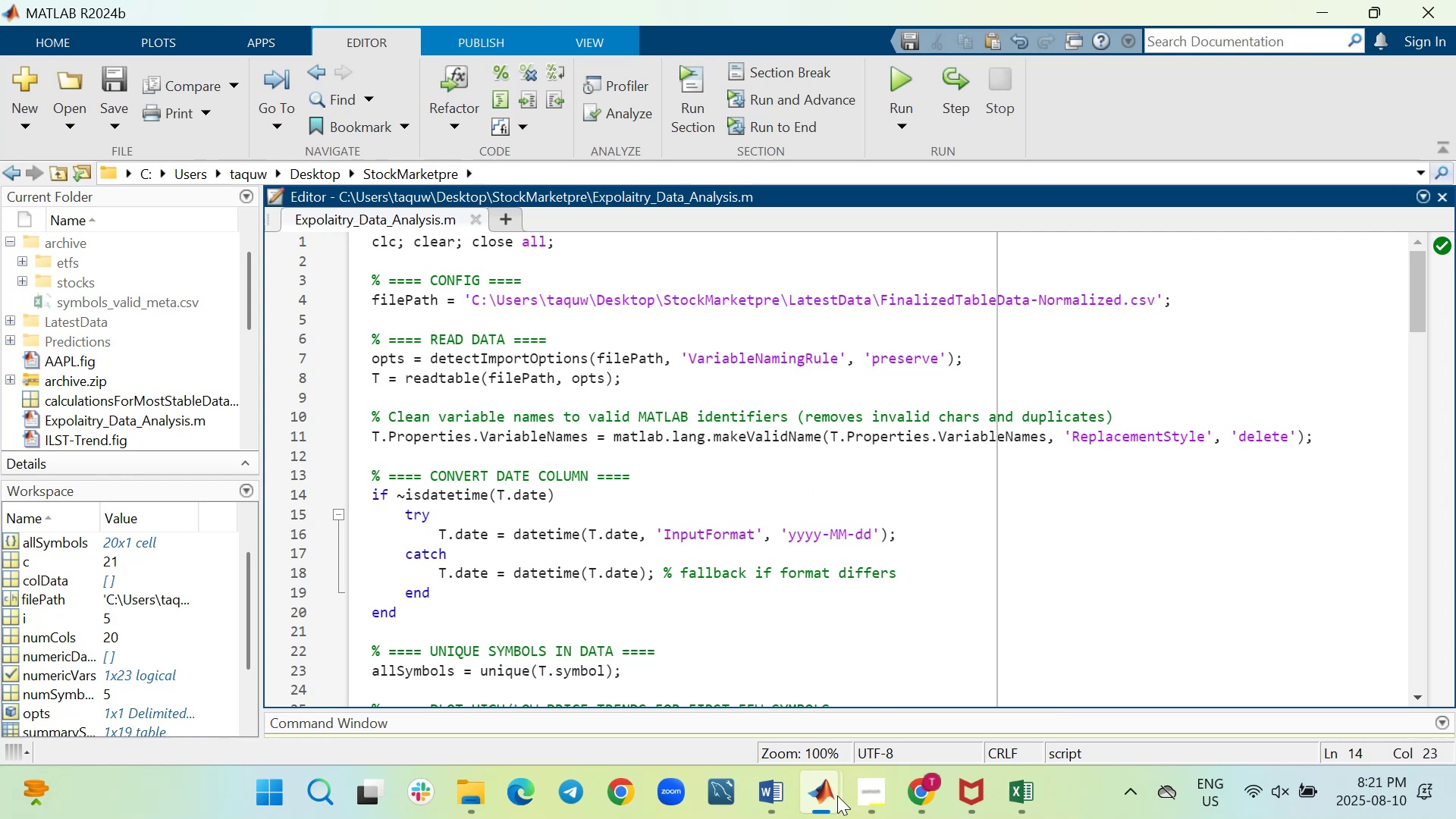 
wait(26.52)
 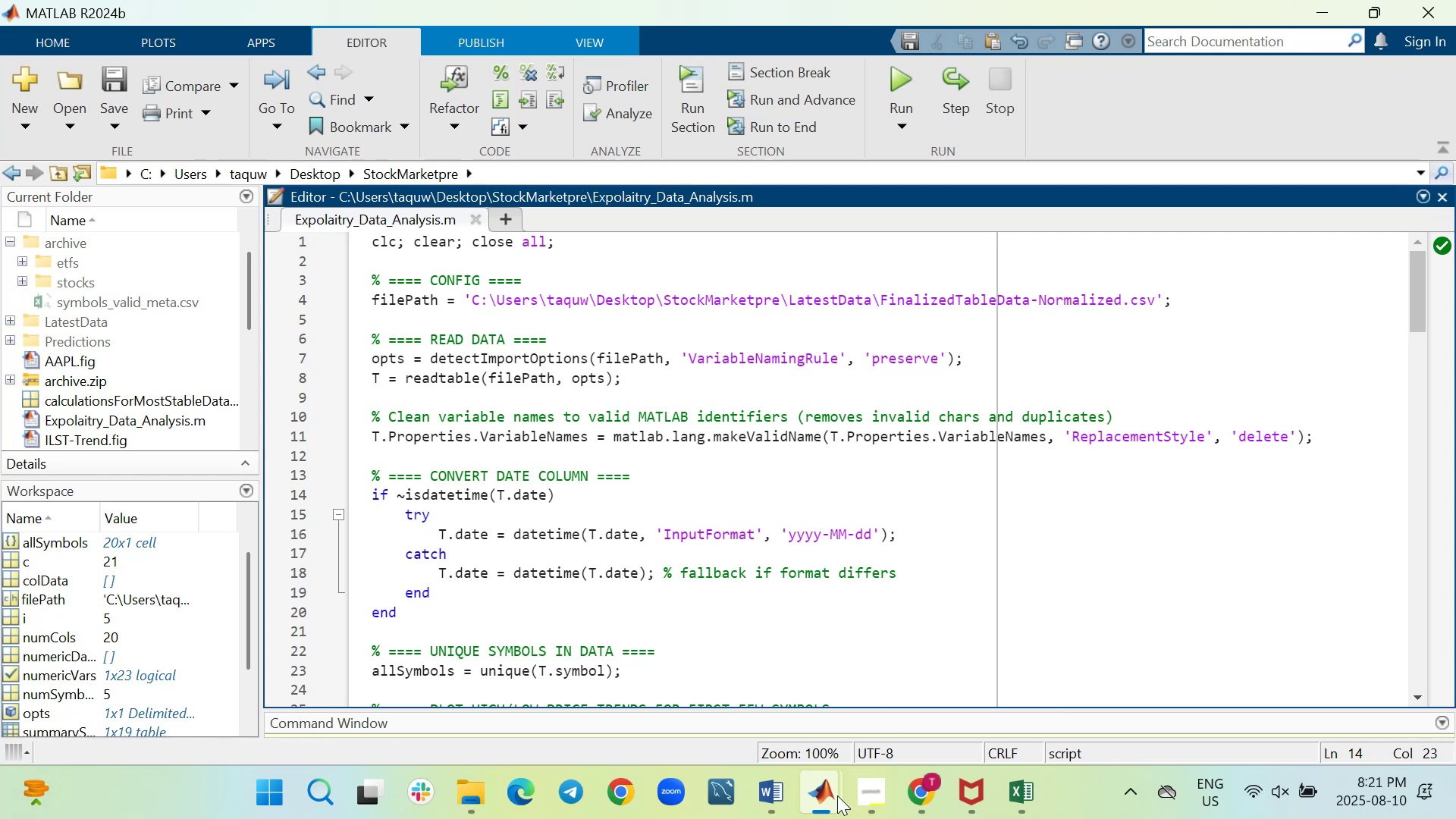 
mouse_move([836, 438])
 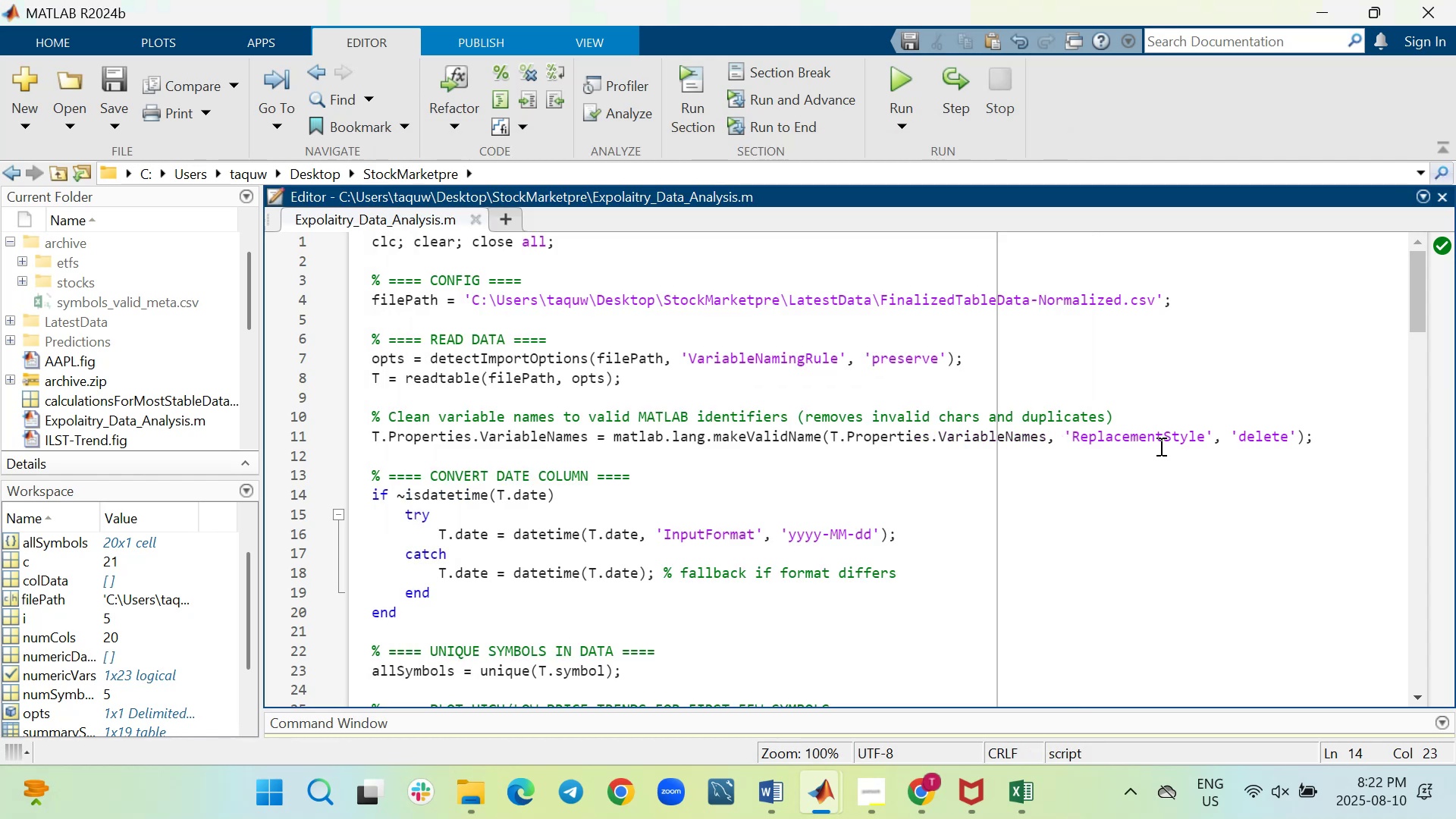 
wait(5.37)
 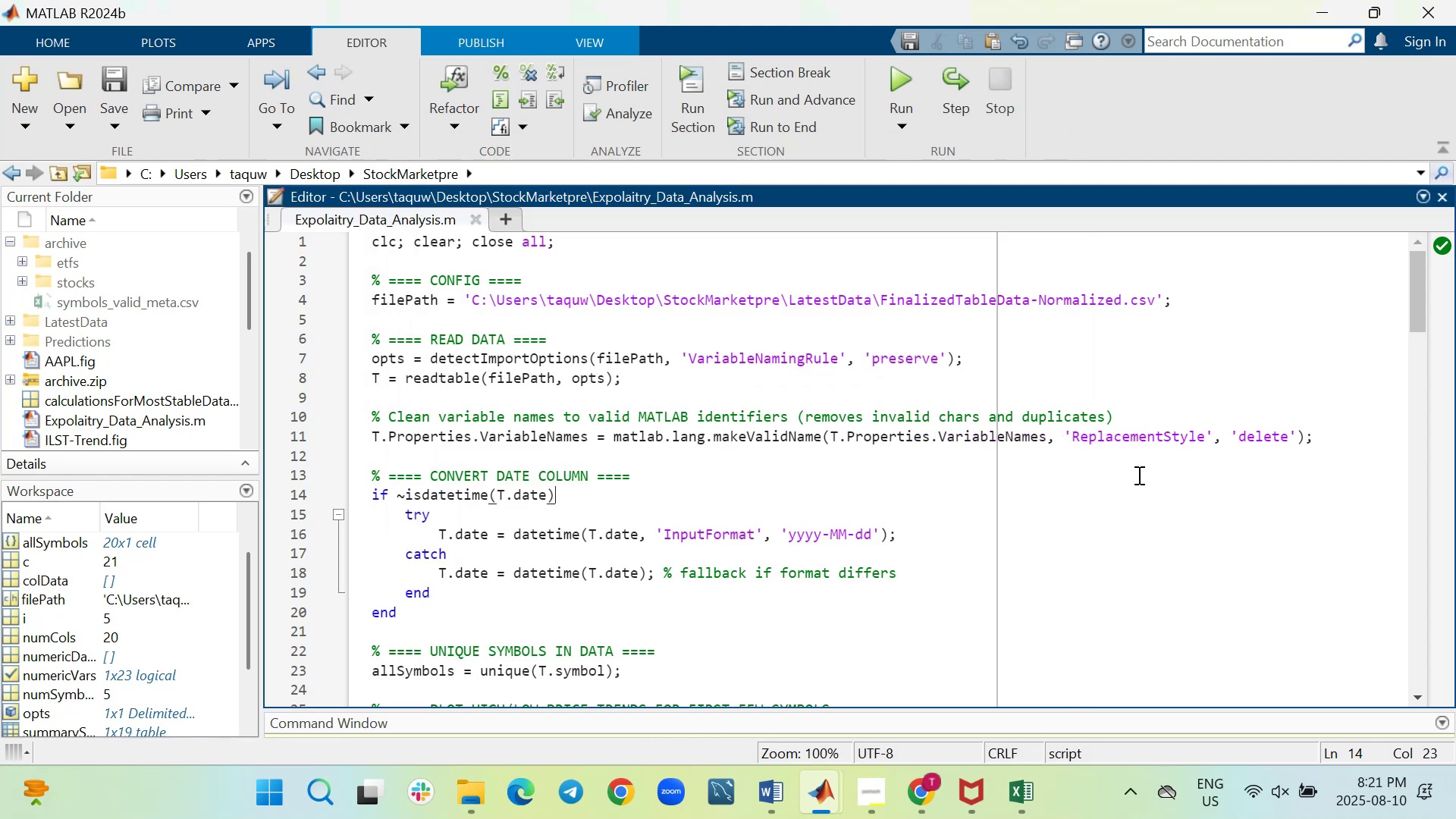 
scroll: coordinate [1159, 446], scroll_direction: down, amount: 3.0
 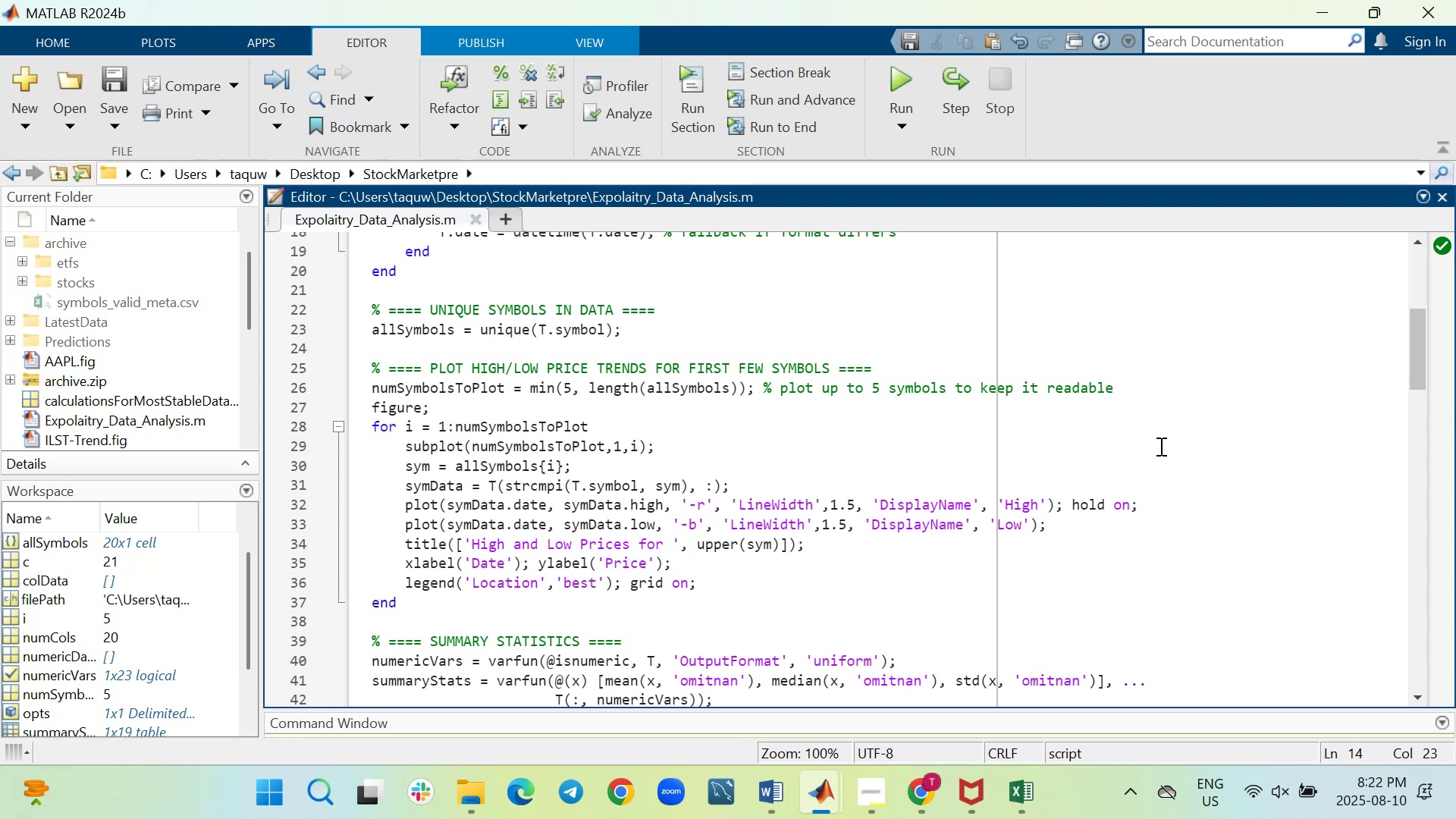 
scroll: coordinate [1159, 446], scroll_direction: up, amount: 4.0
 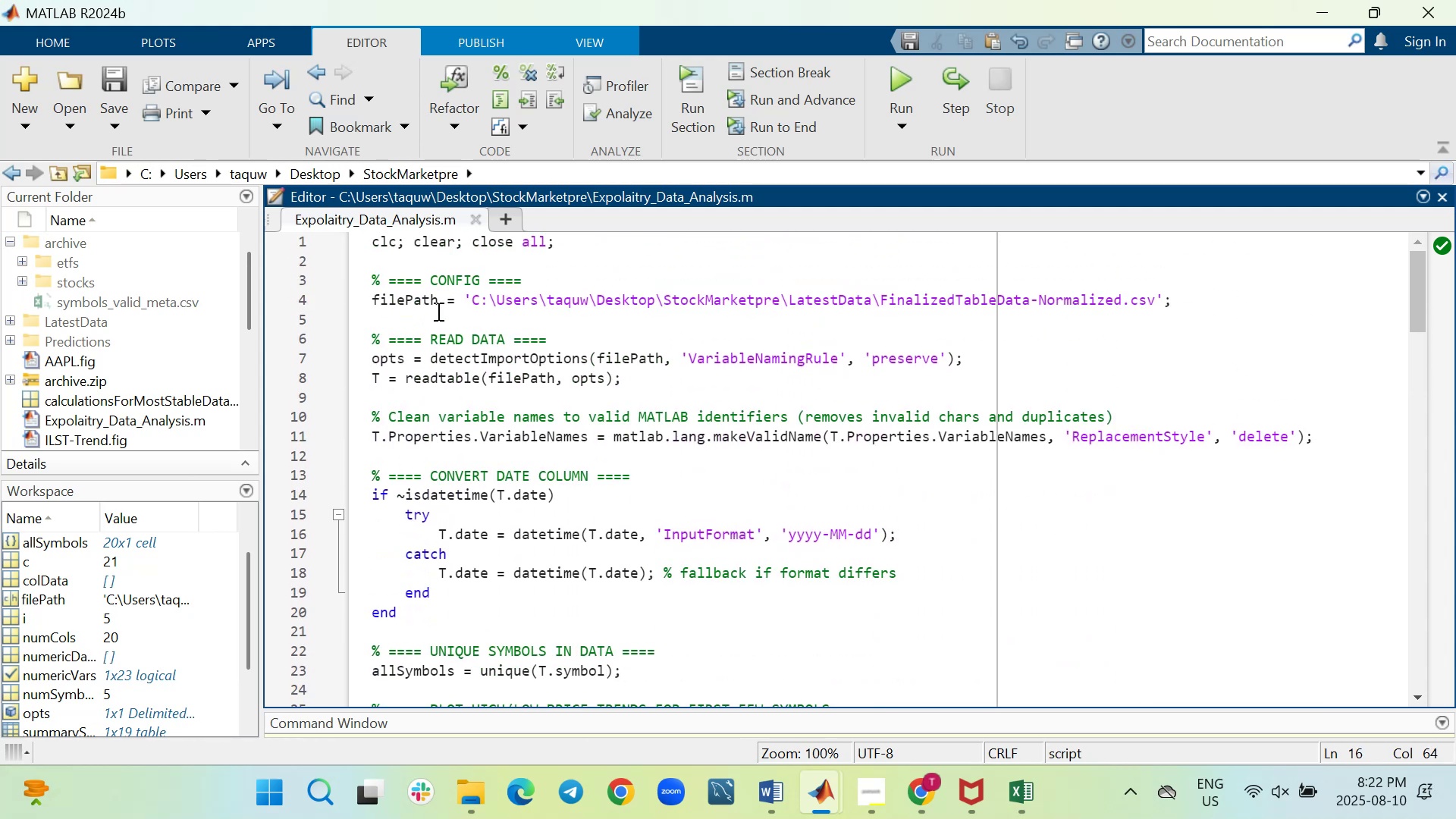 
wait(7.46)
 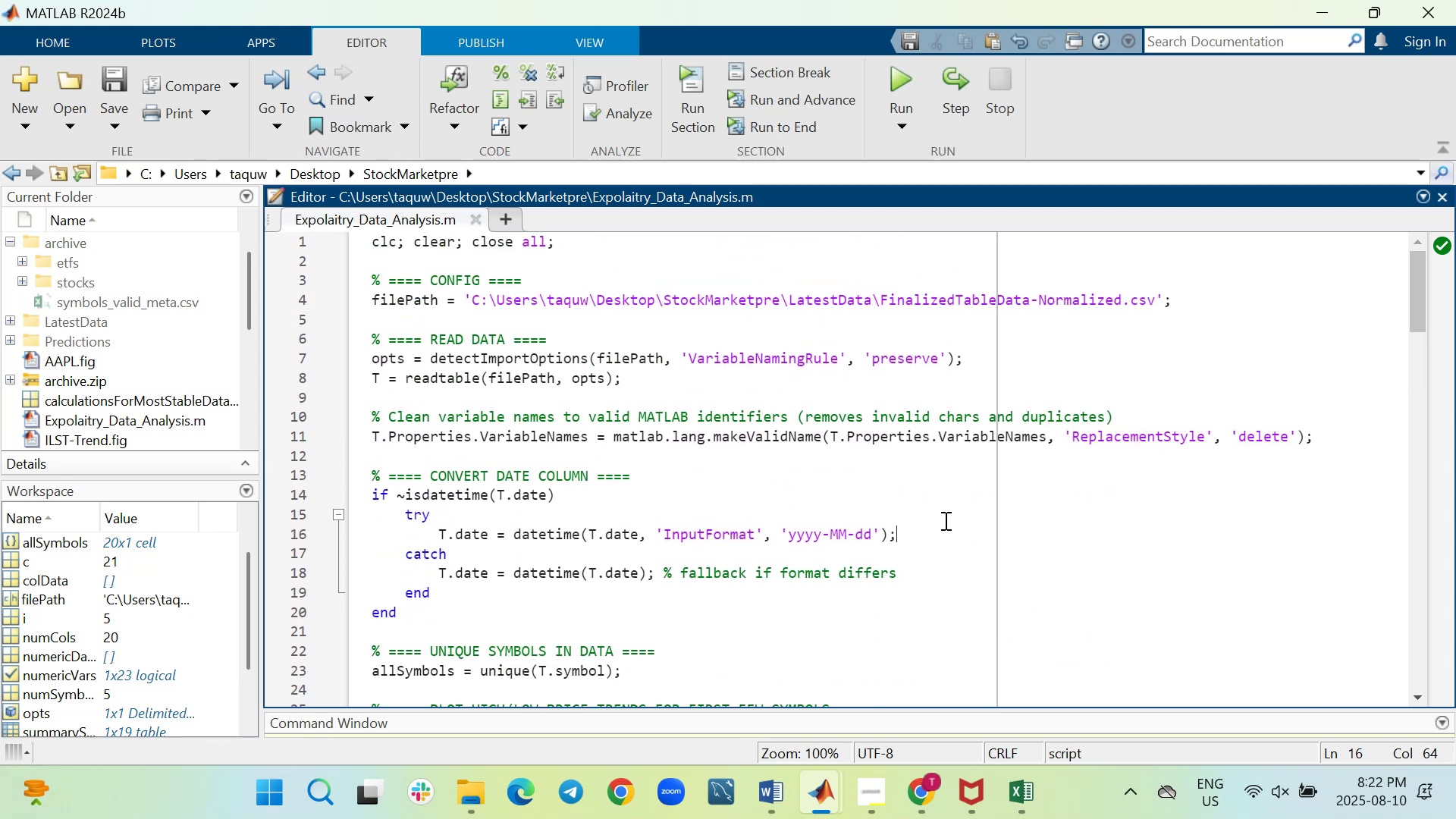 
key(Enter)
 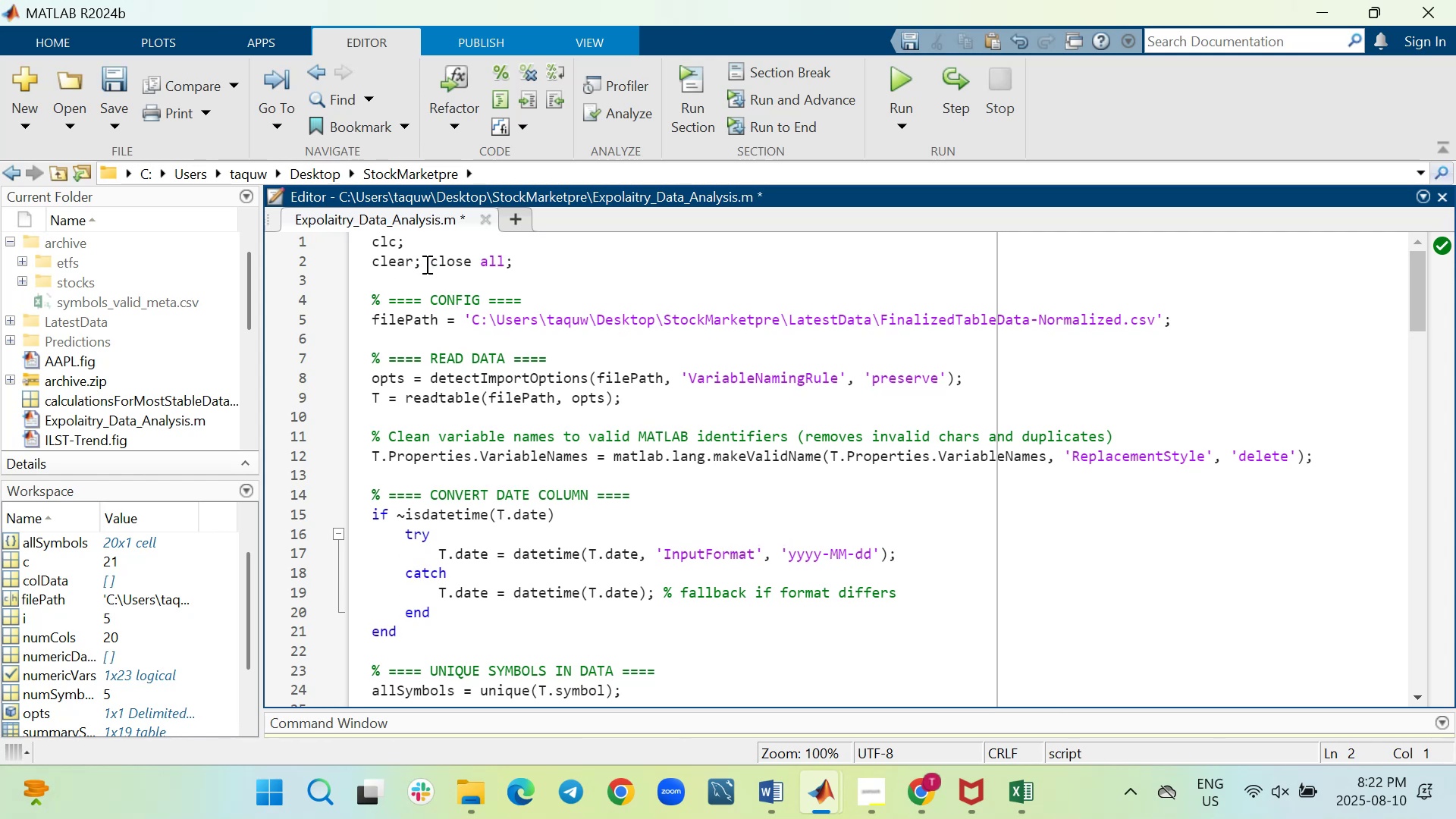 
key(Enter)
 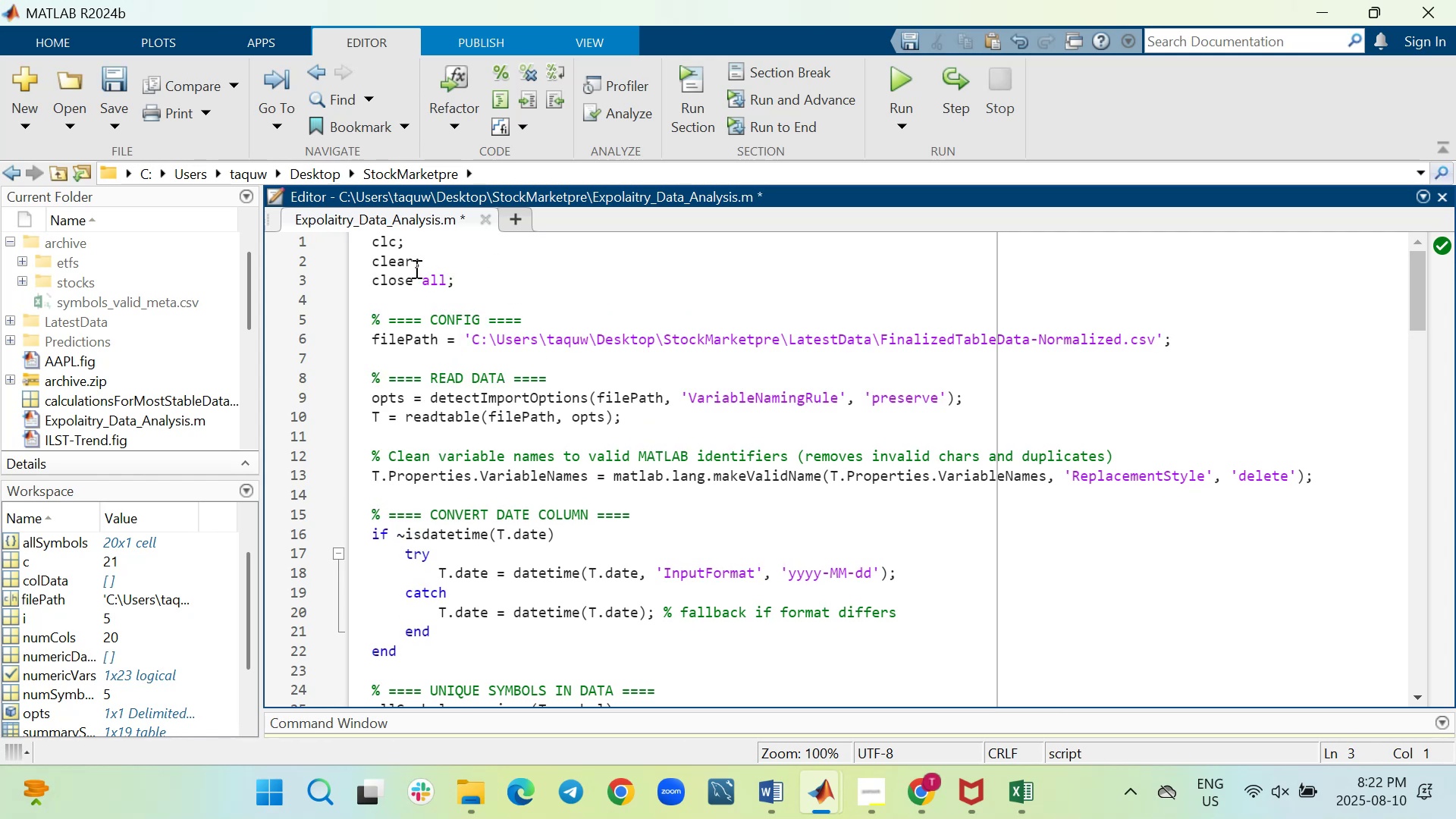 
left_click([415, 260])
 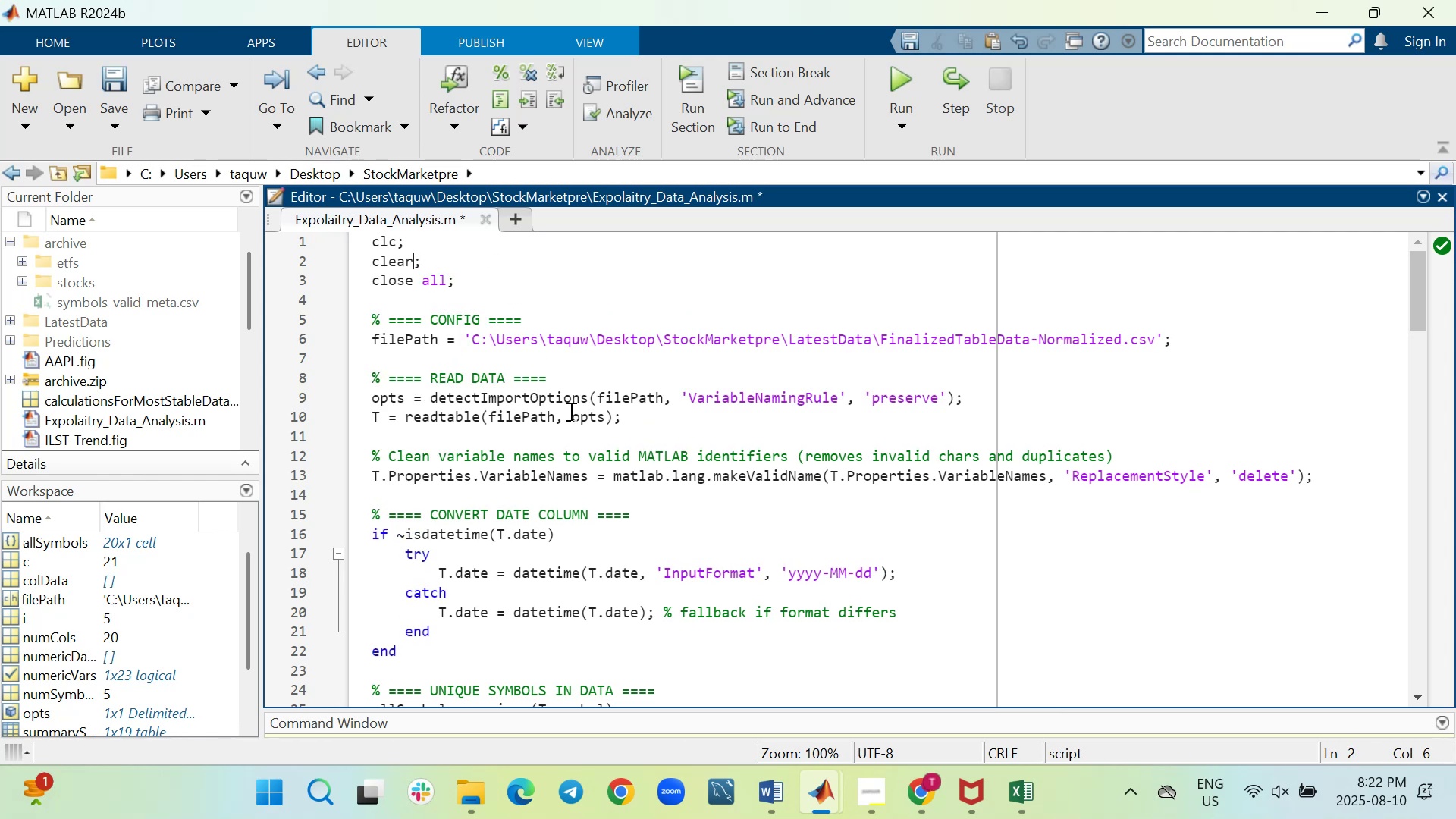 
type( all)
 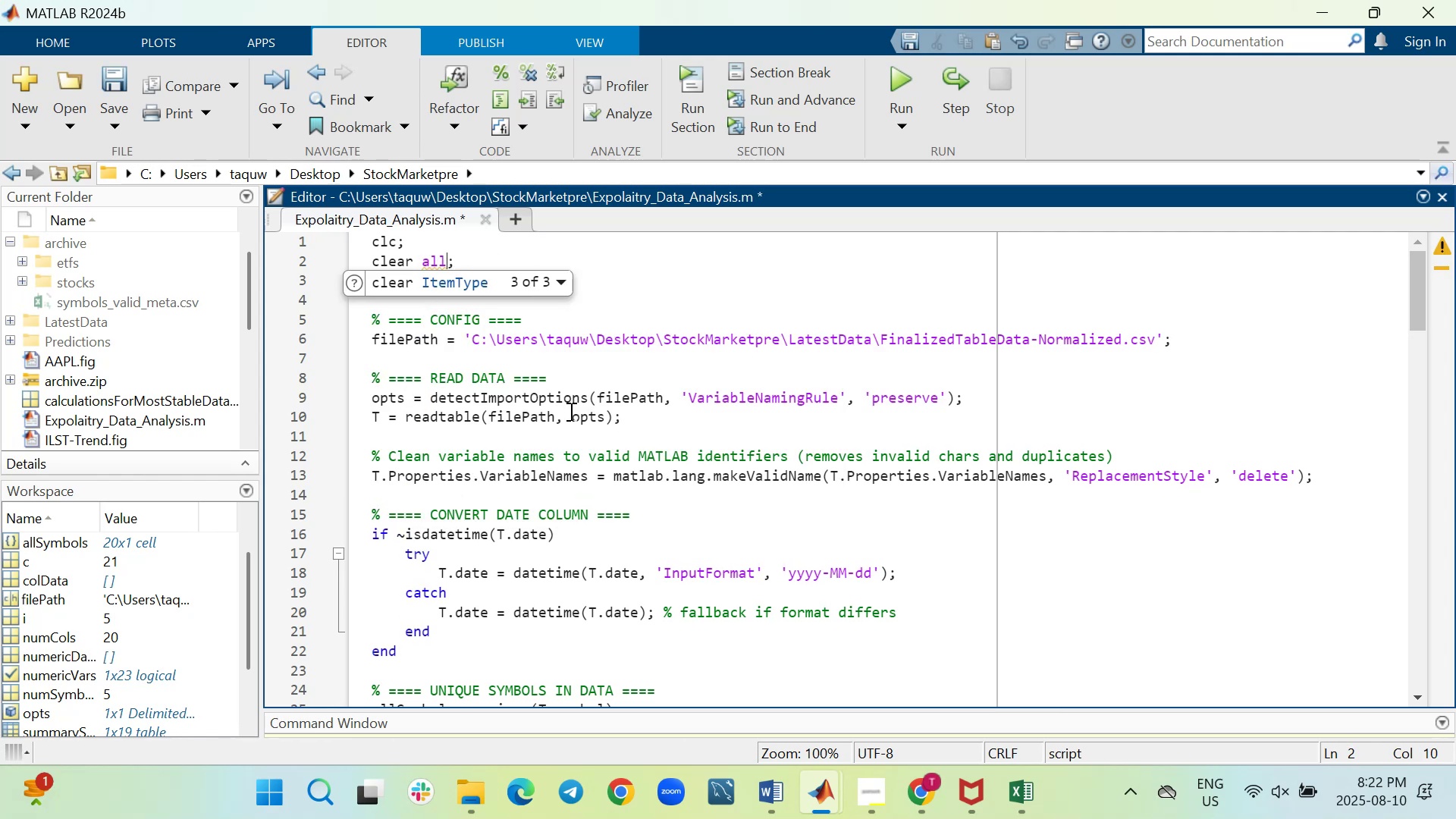 
key(Control+ControlLeft)
 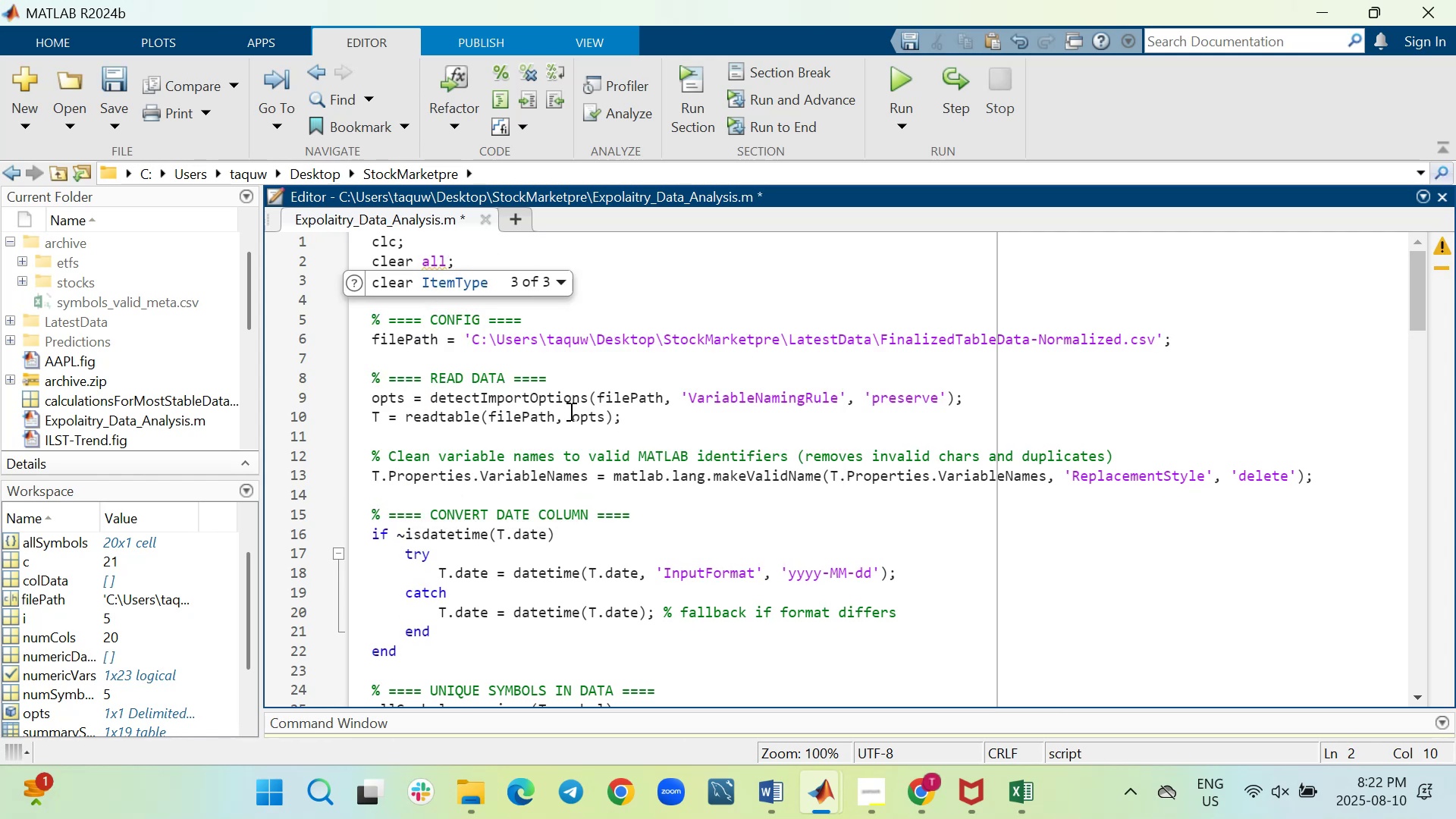 
key(Control+S)
 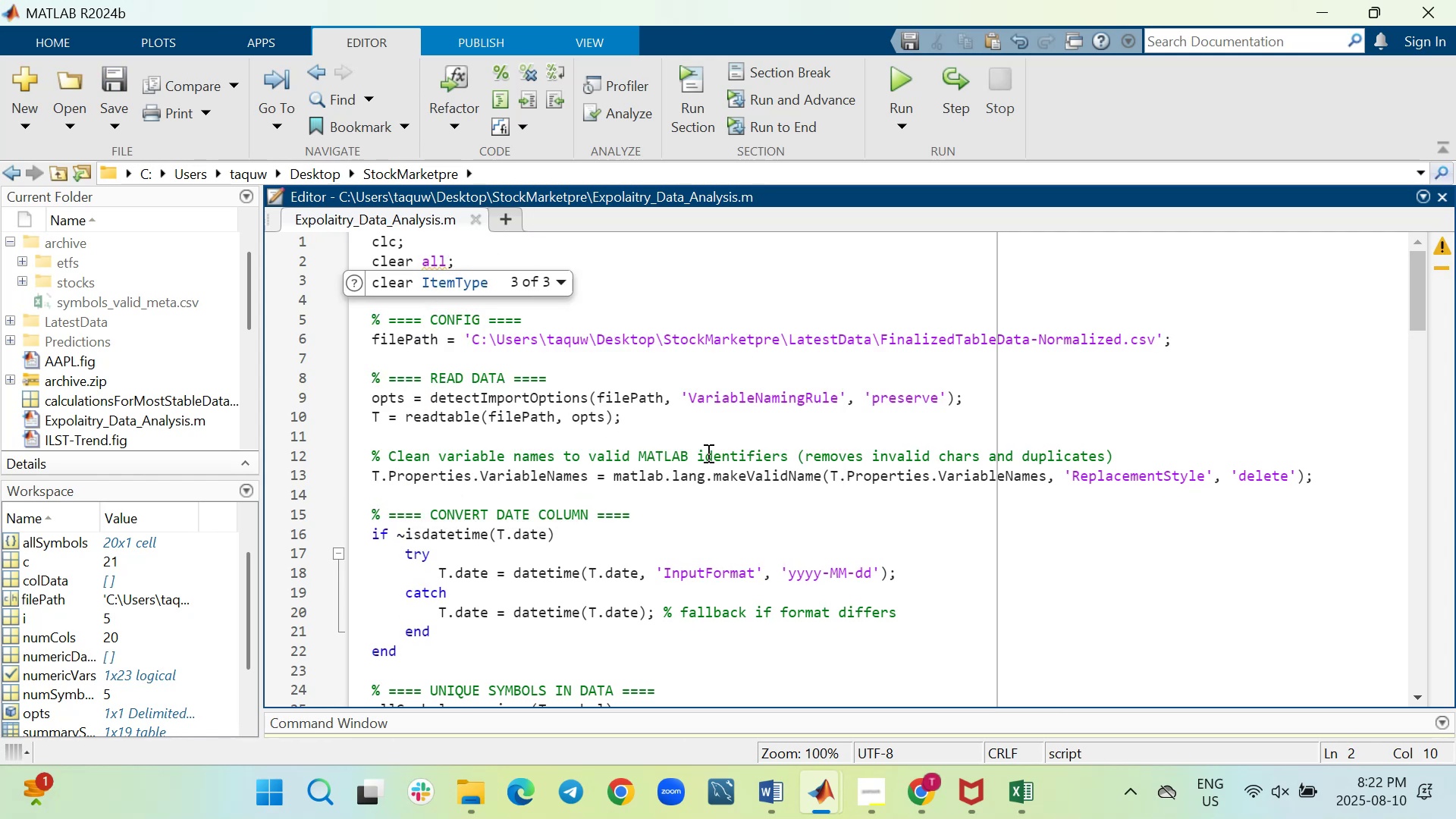 
scroll: coordinate [707, 453], scroll_direction: down, amount: 2.0
 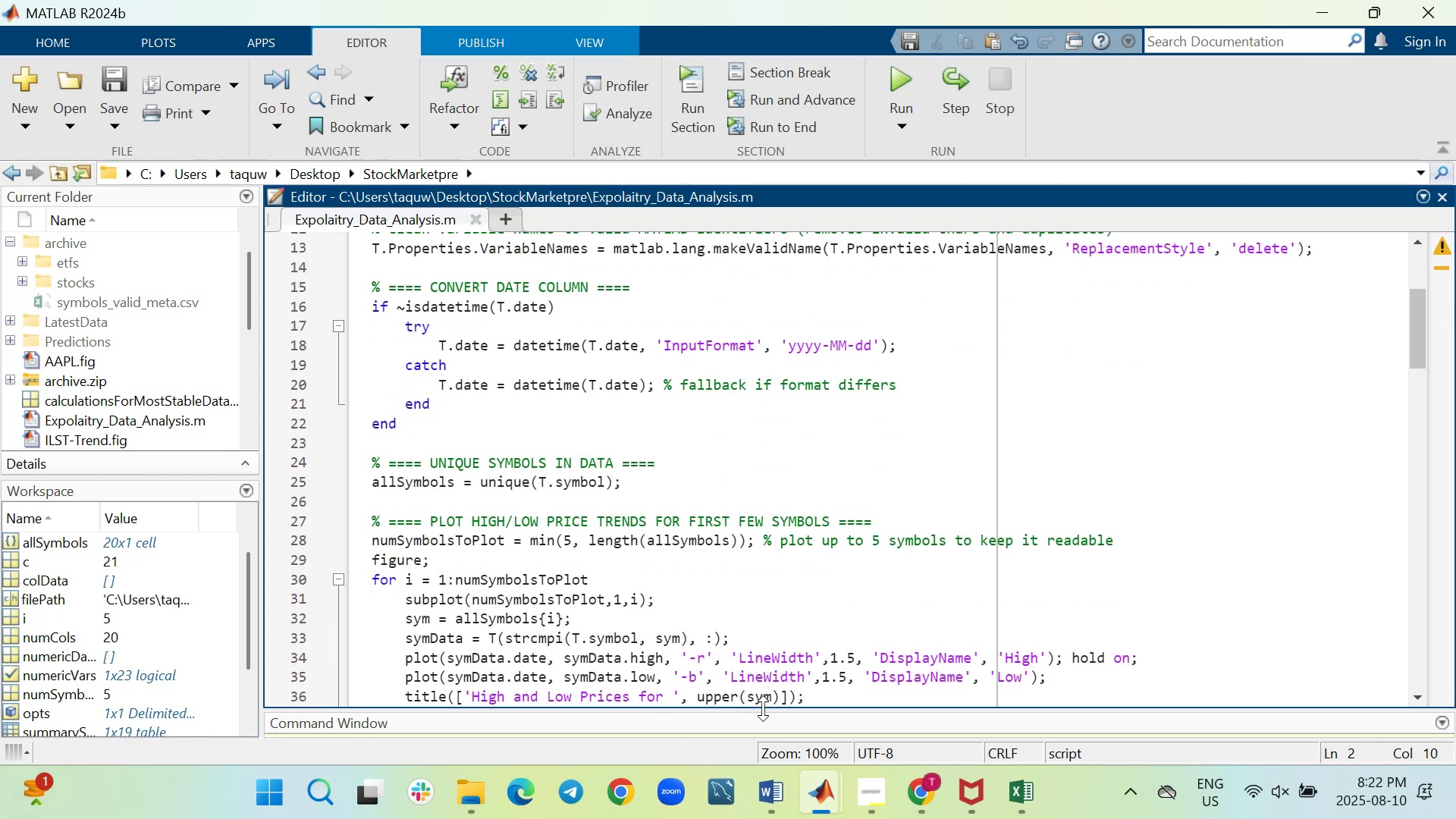 
left_click_drag(start_coordinate=[764, 708], to_coordinate=[786, 397])
 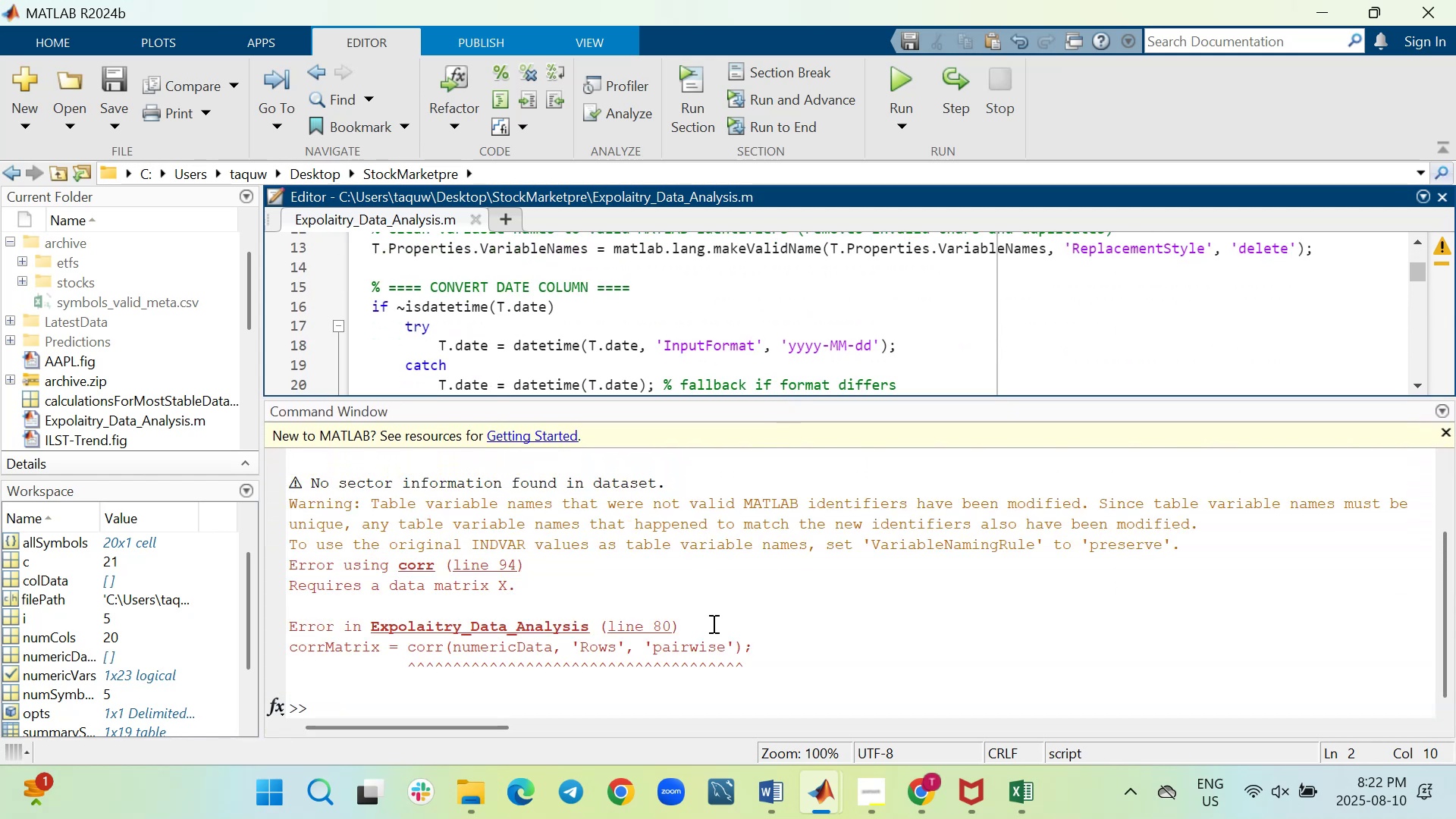 
left_click([712, 624])
 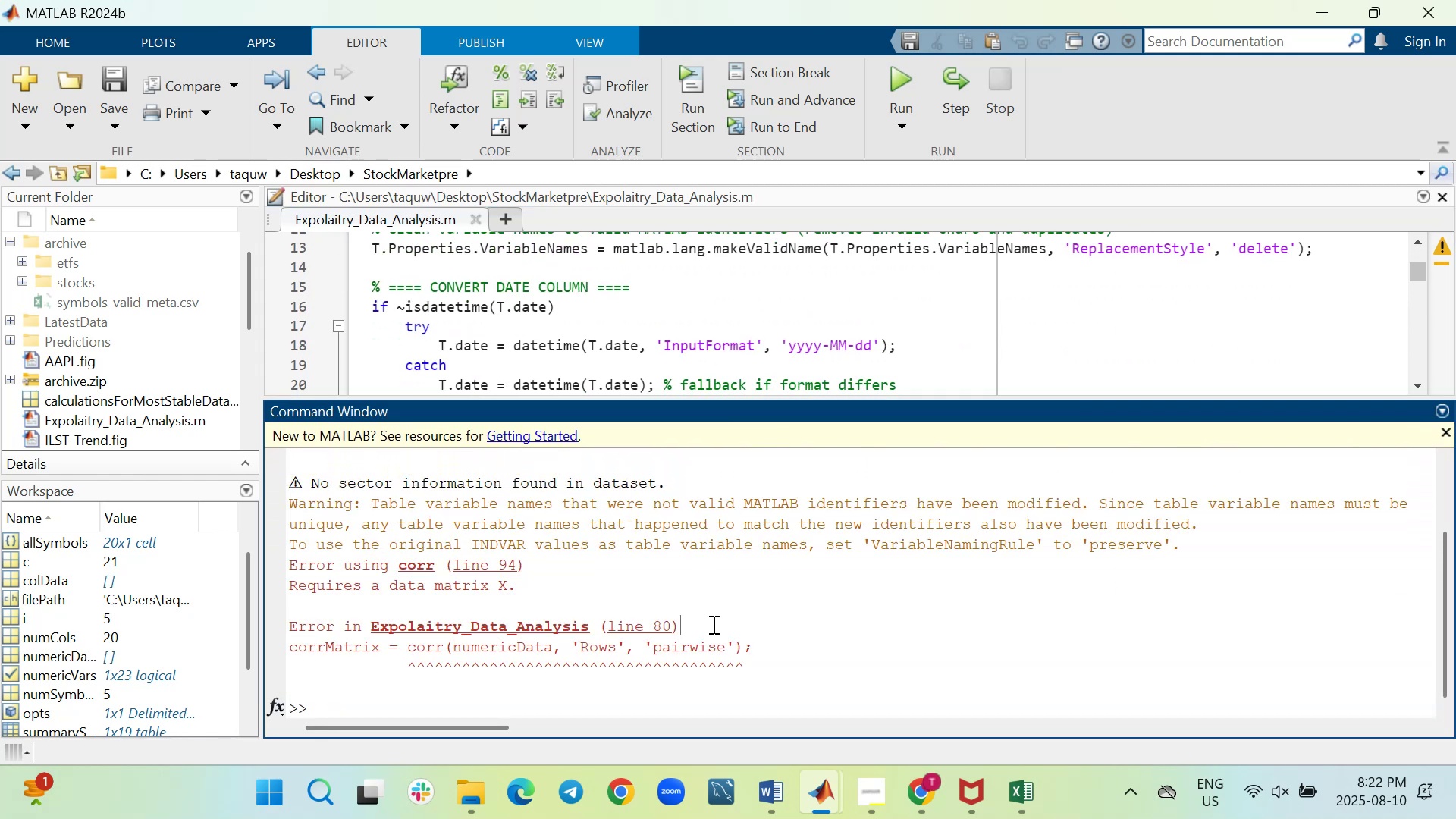 
key(Control+A)
 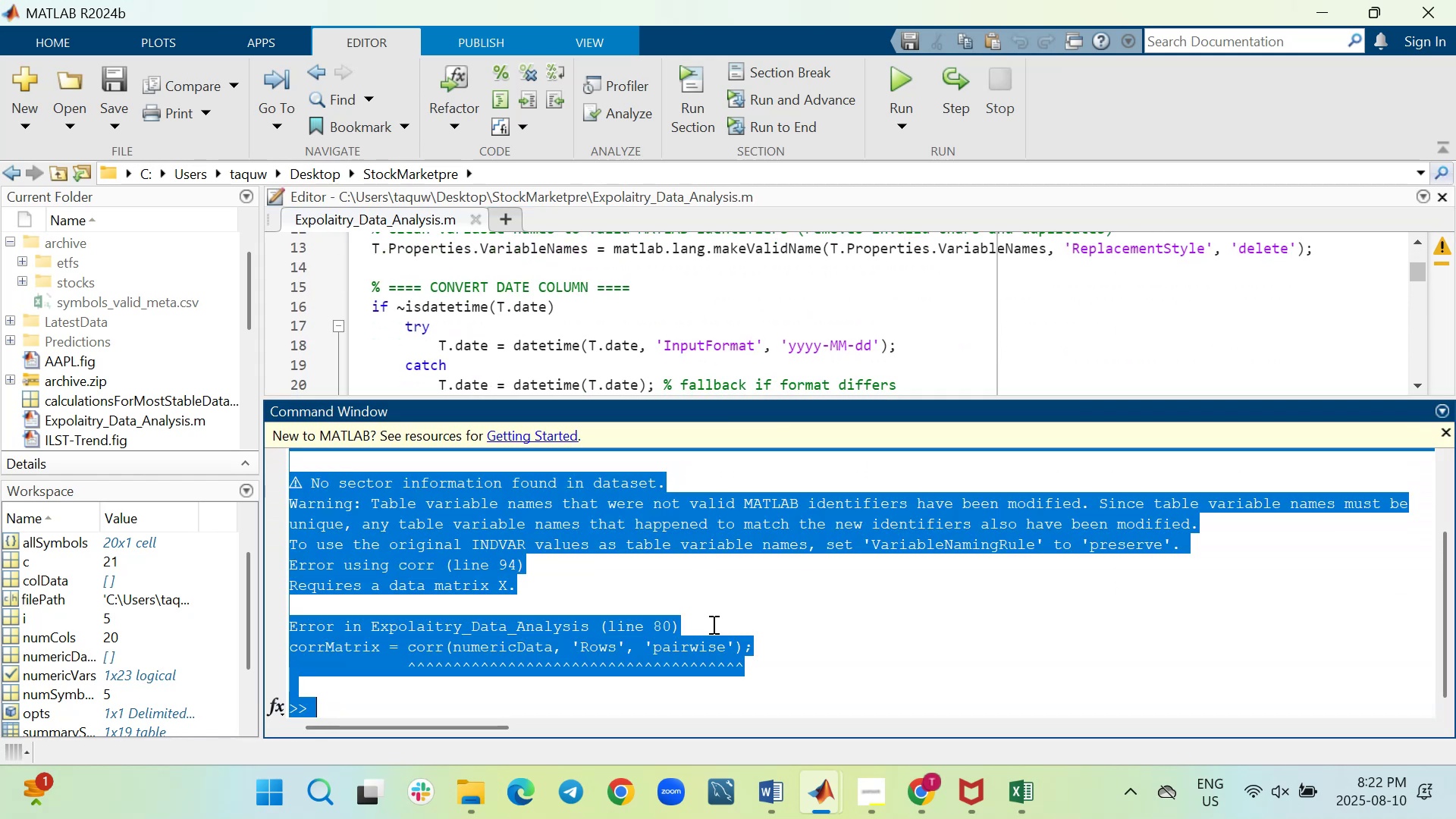 
key(Control+C)
 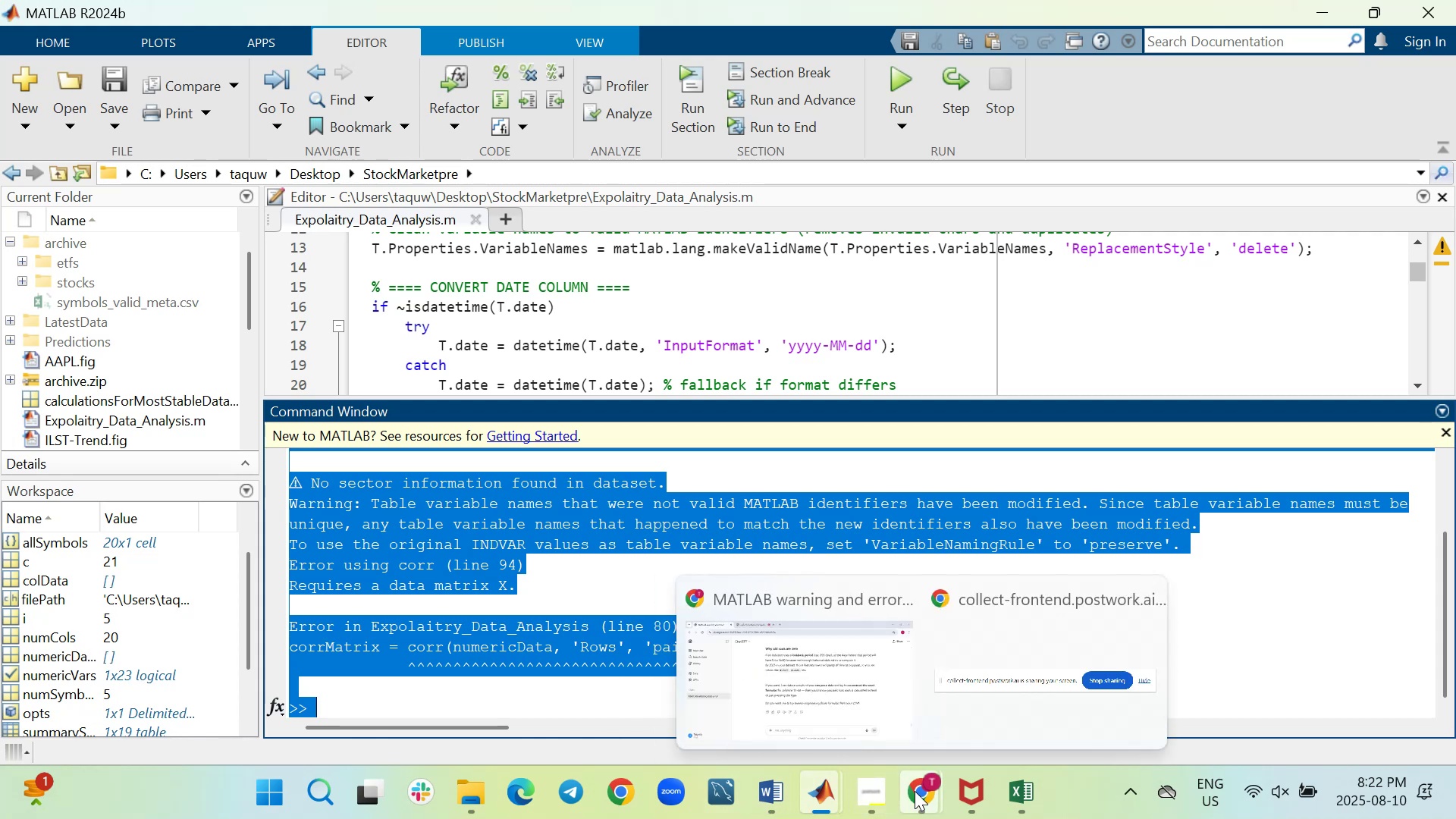 
wait(5.34)
 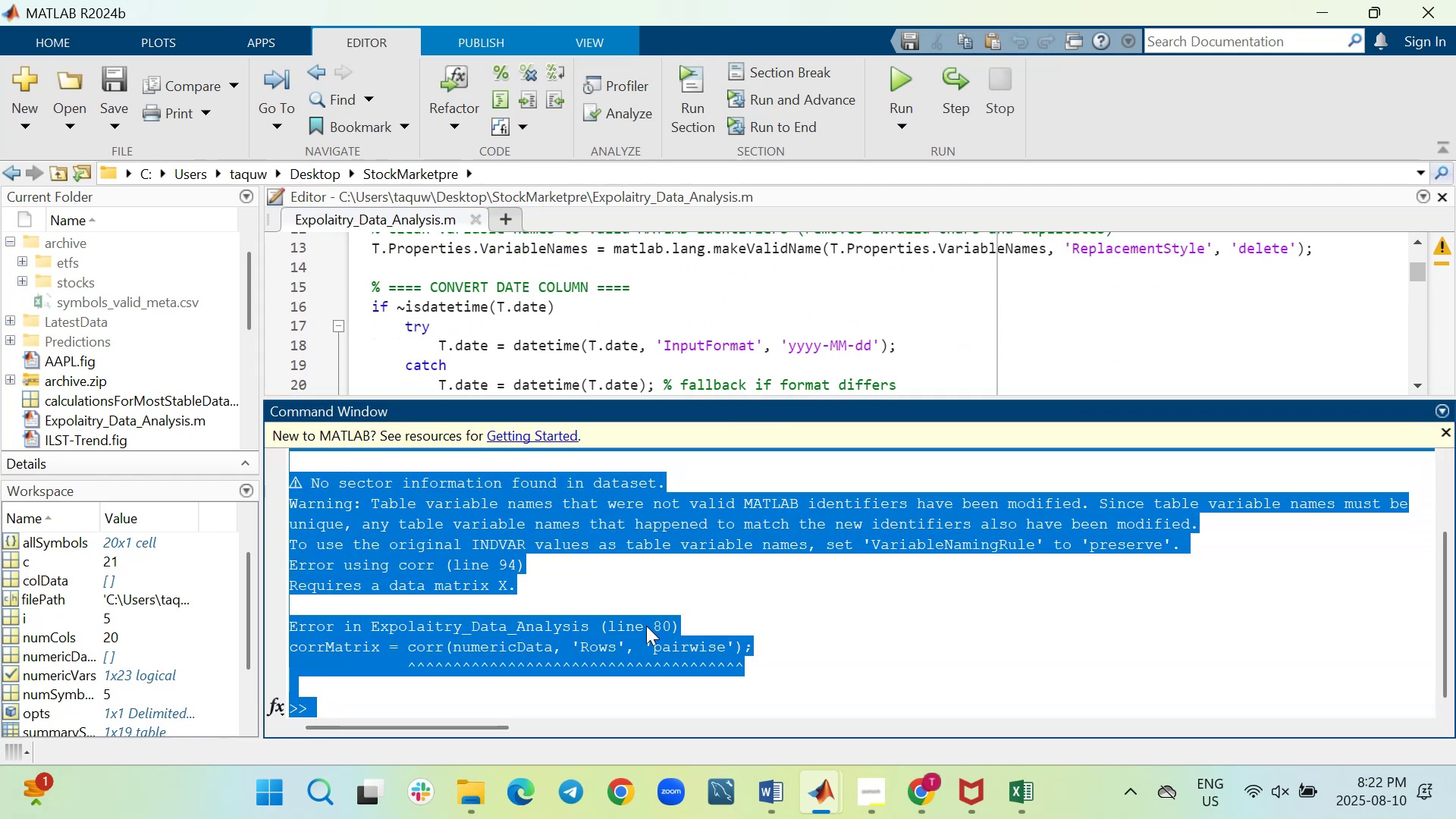 
key(Control+V)
 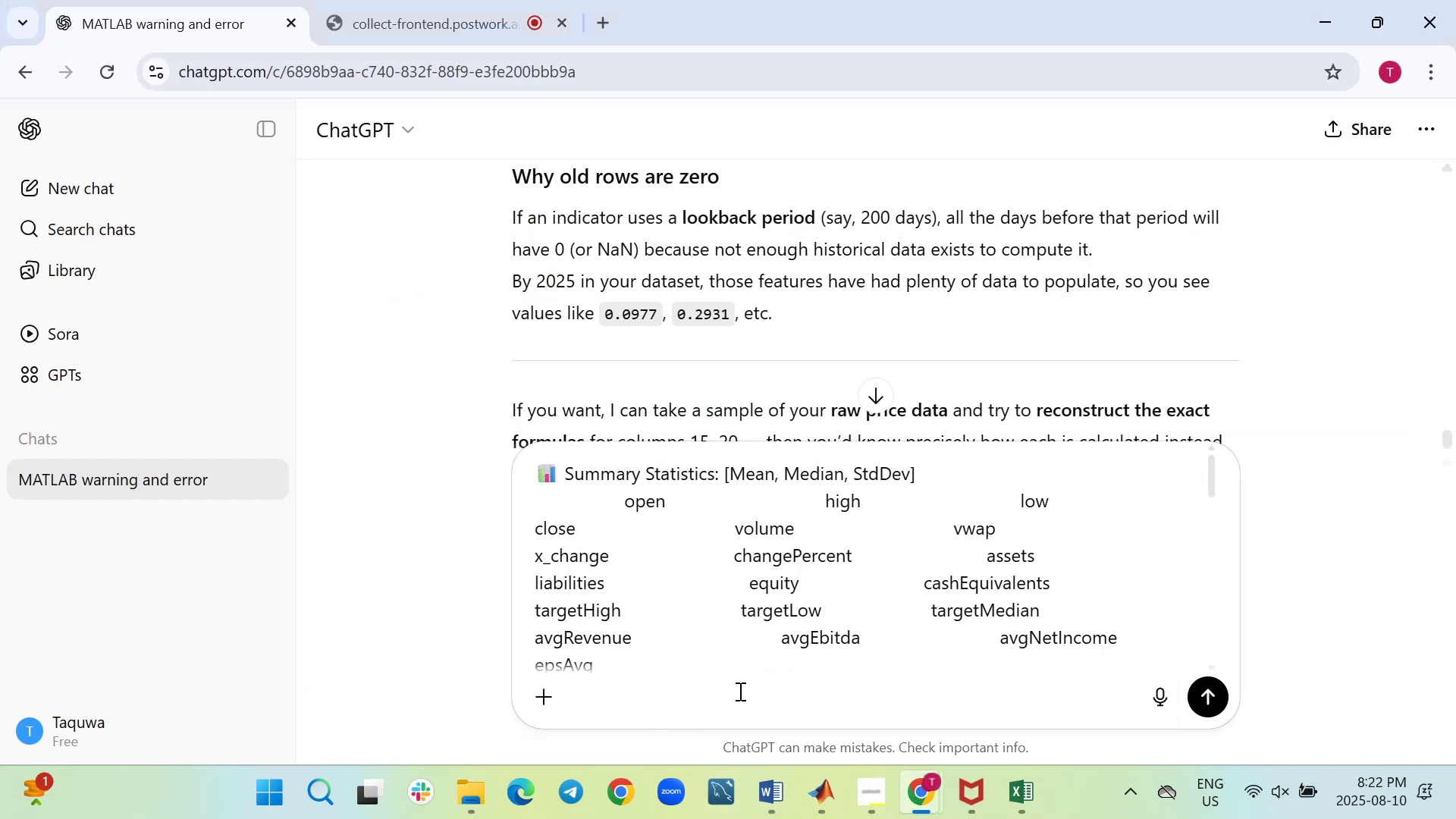 
key(Enter)
 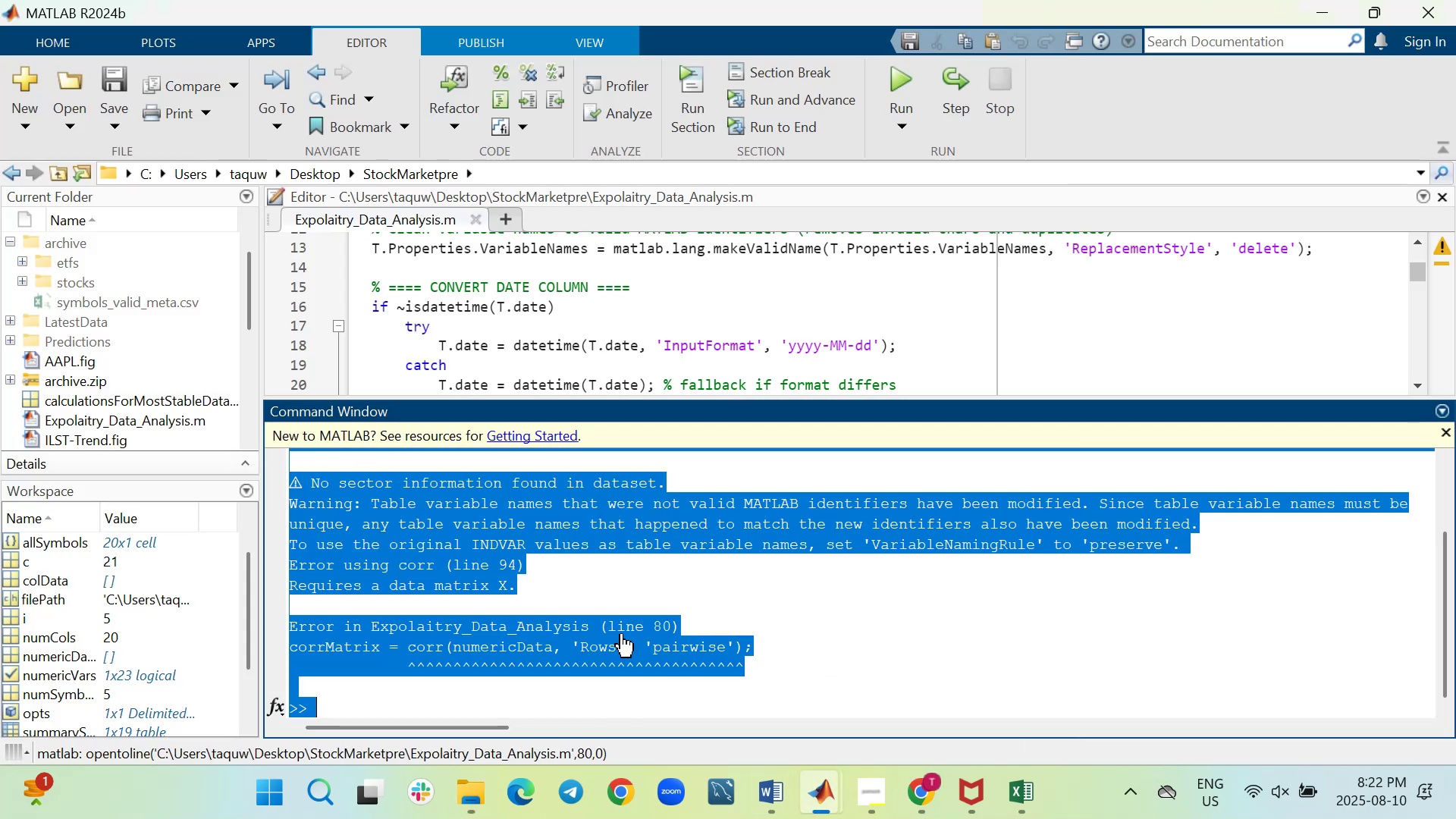 
wait(17.13)
 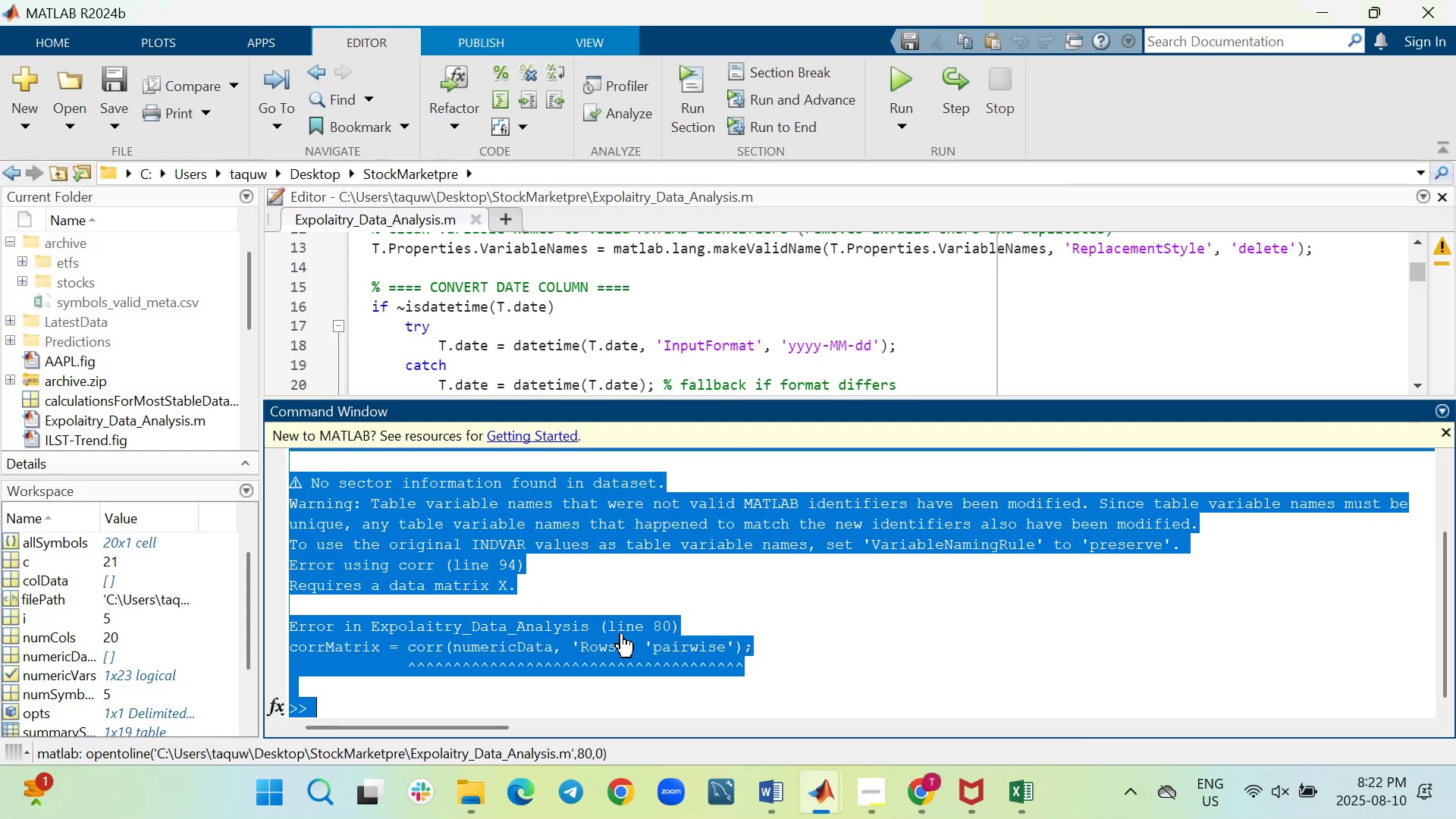 
mouse_move([736, 674])
 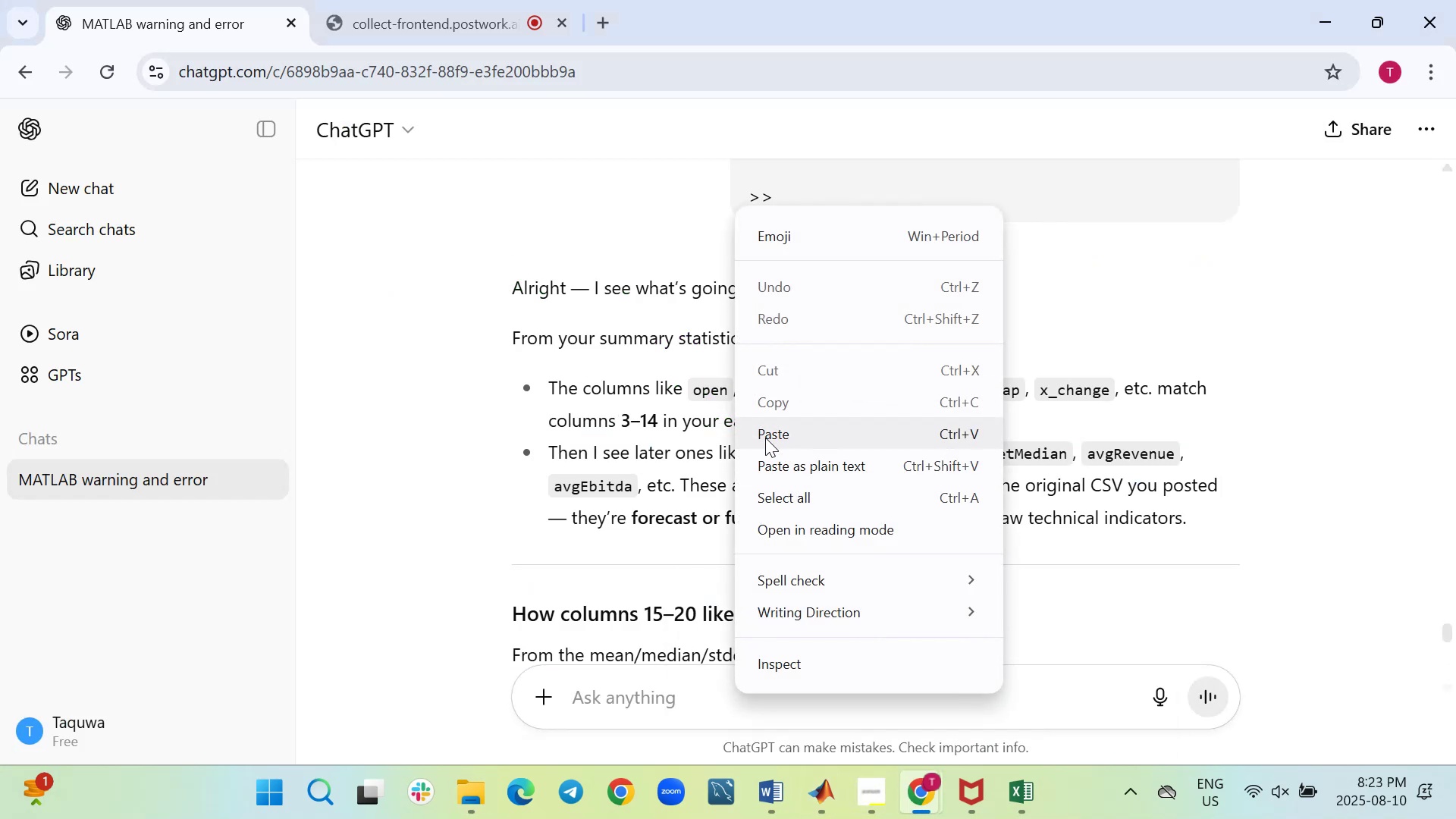 
left_click([767, 431])
 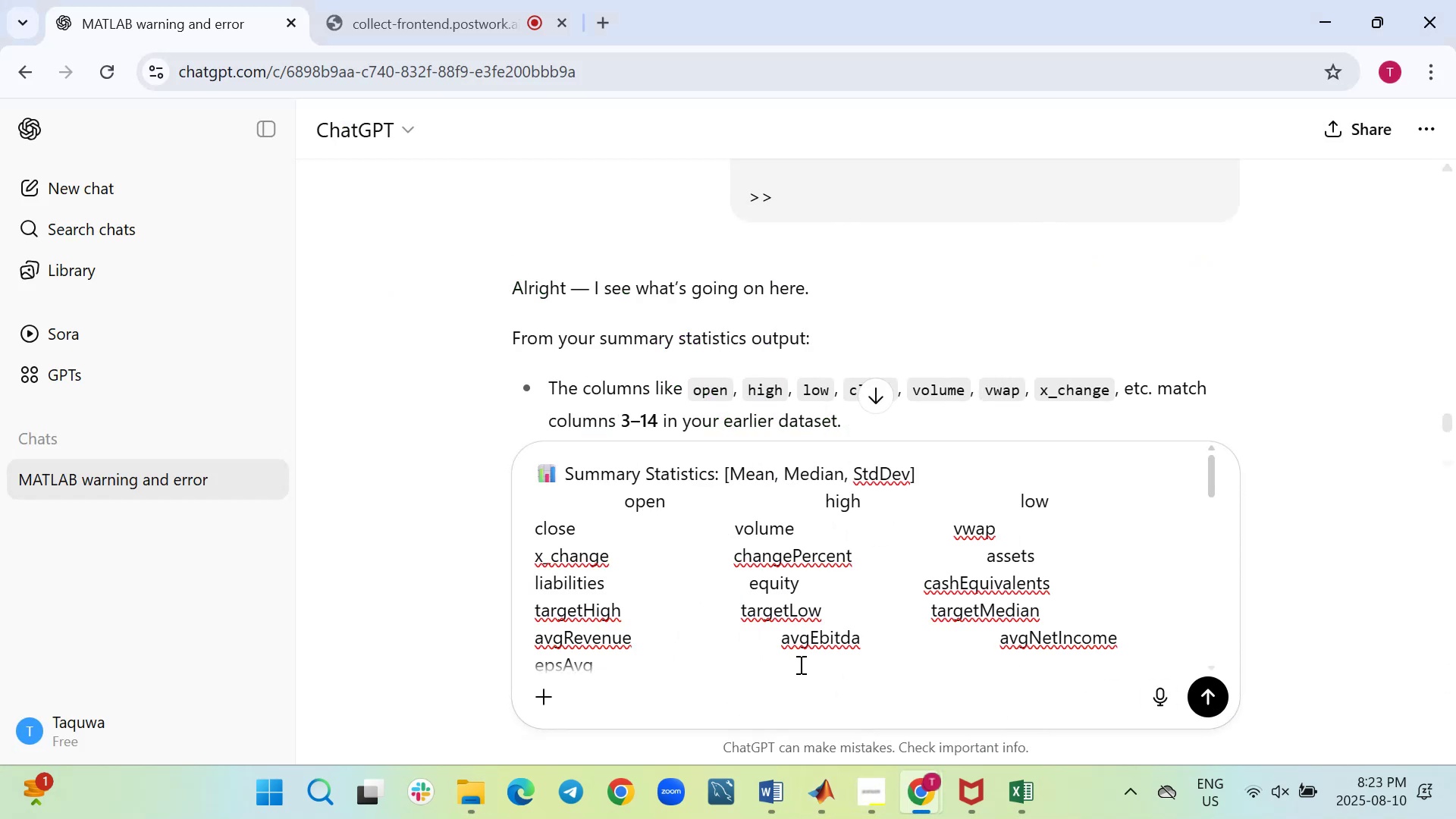 
scroll: coordinate [843, 538], scroll_direction: down, amount: 2.0
 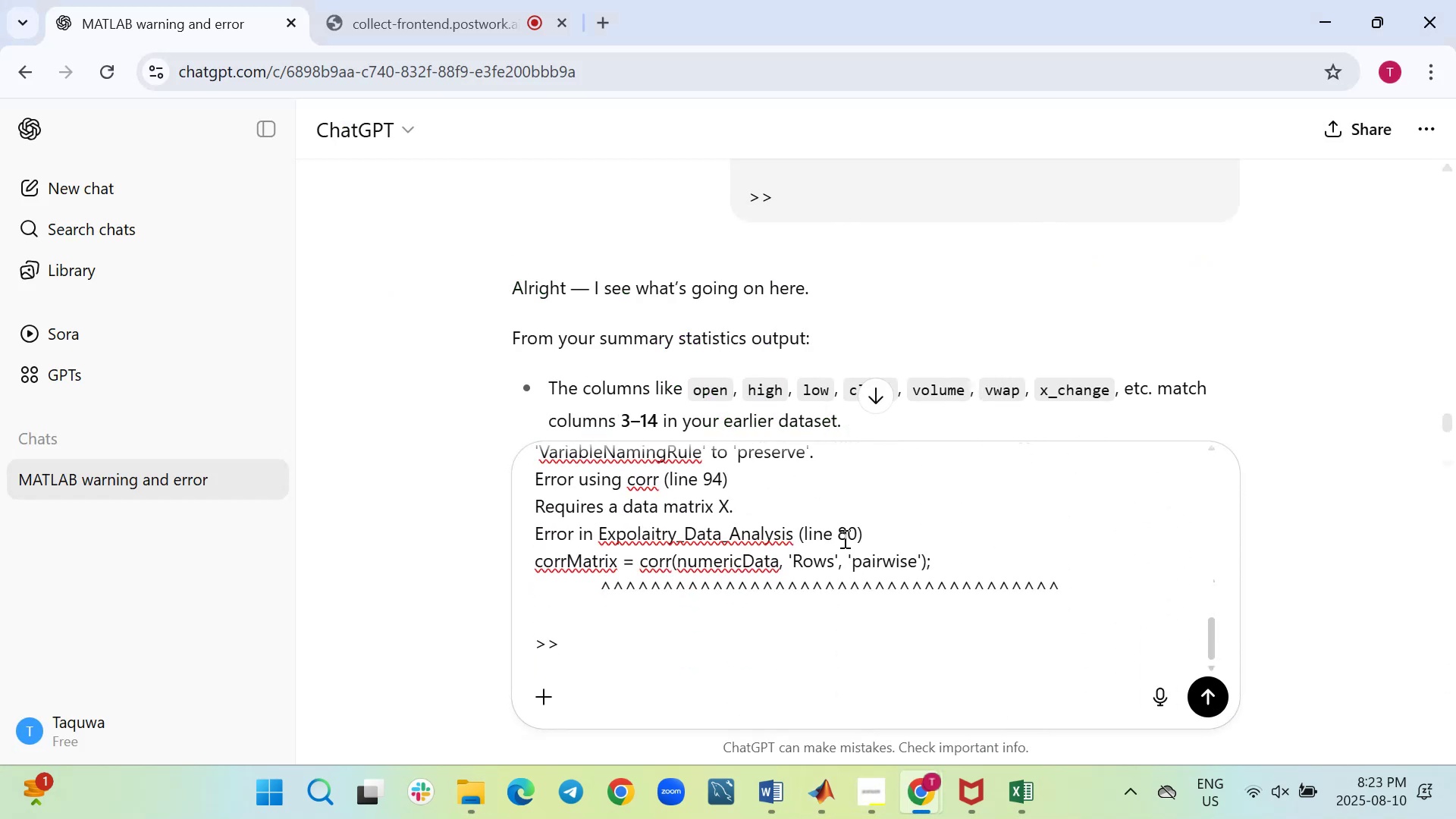 
scroll: coordinate [843, 538], scroll_direction: up, amount: 3.0
 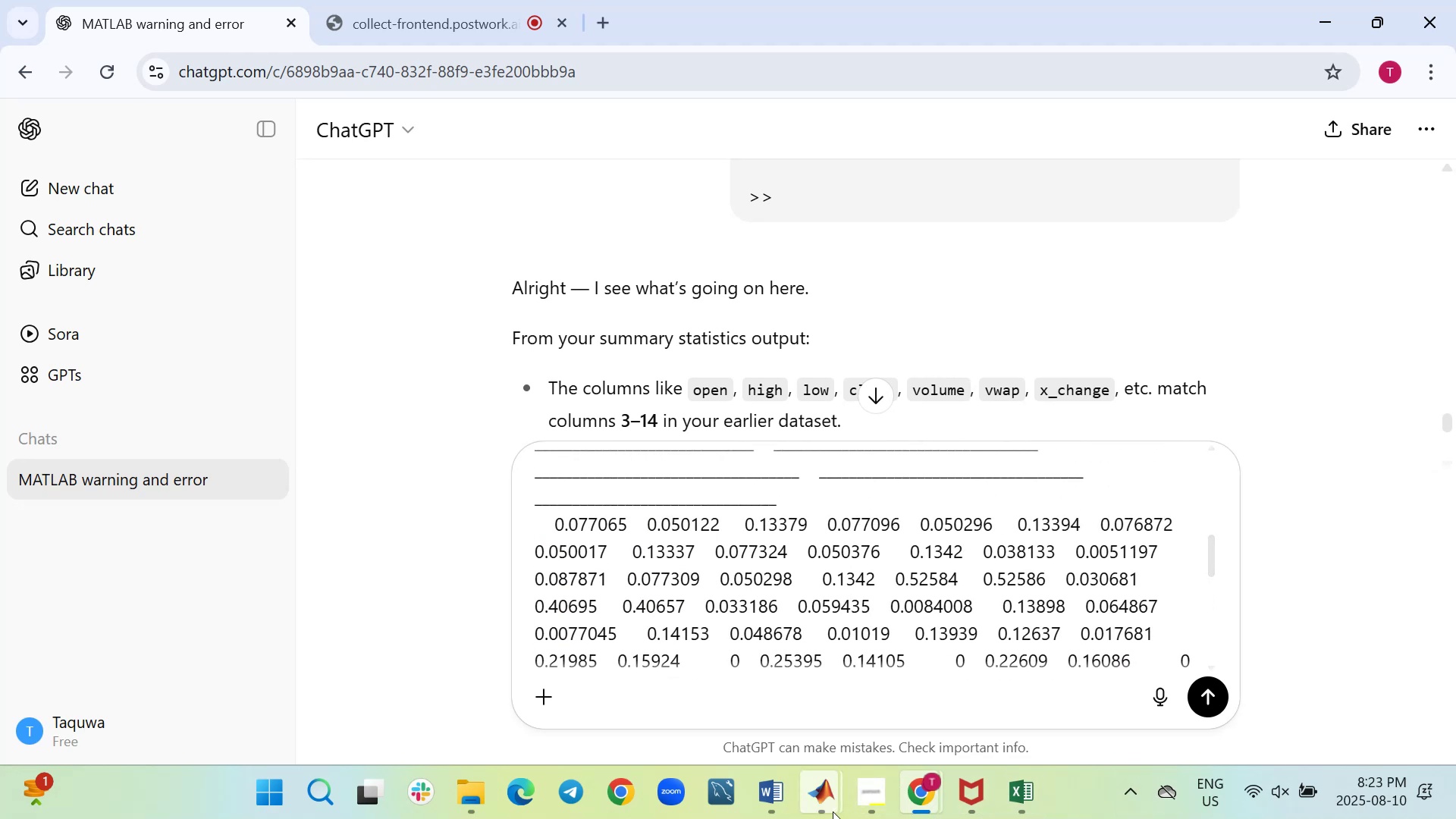 
left_click([726, 698])
 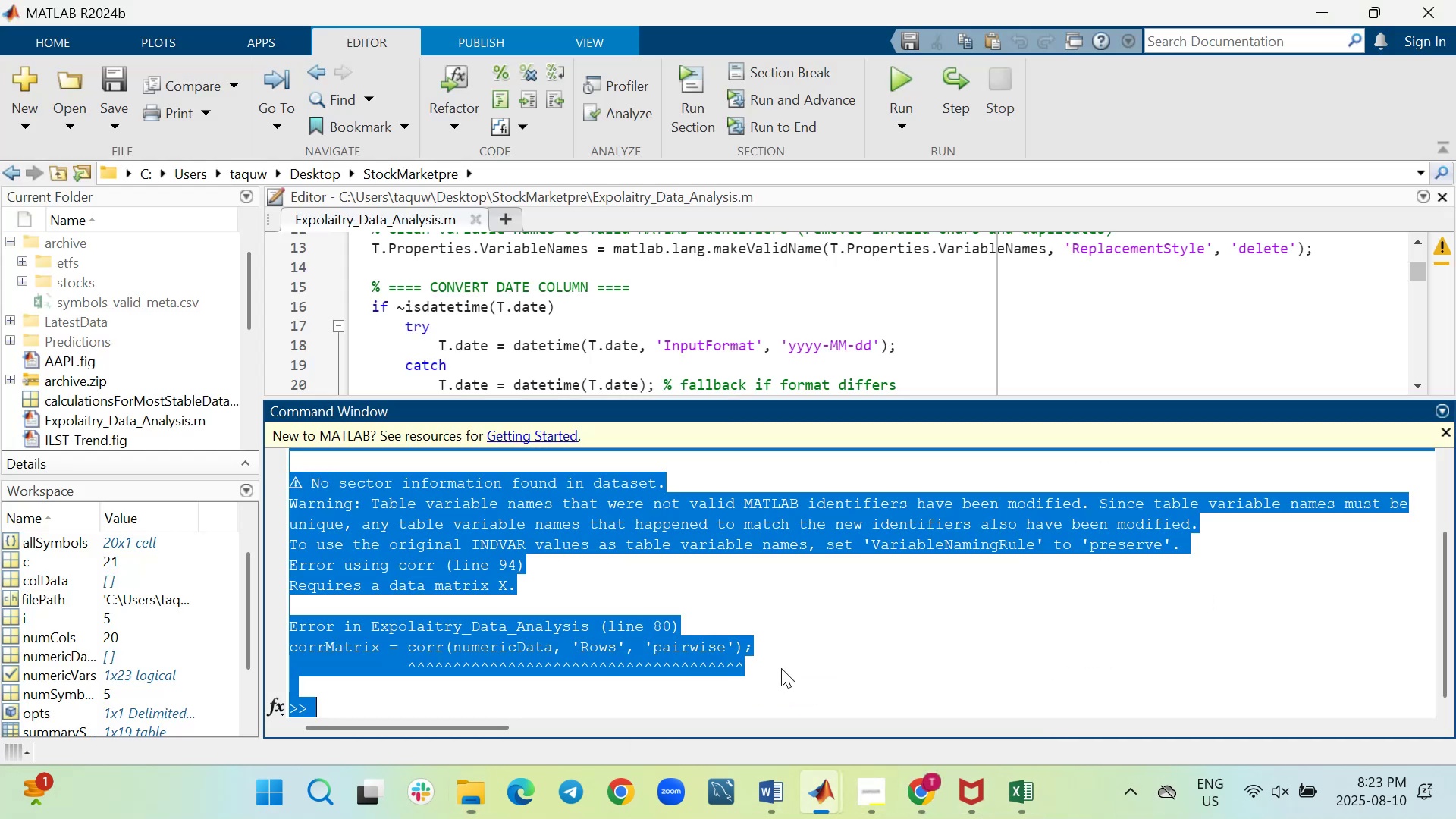 
scroll: coordinate [819, 591], scroll_direction: up, amount: 5.0
 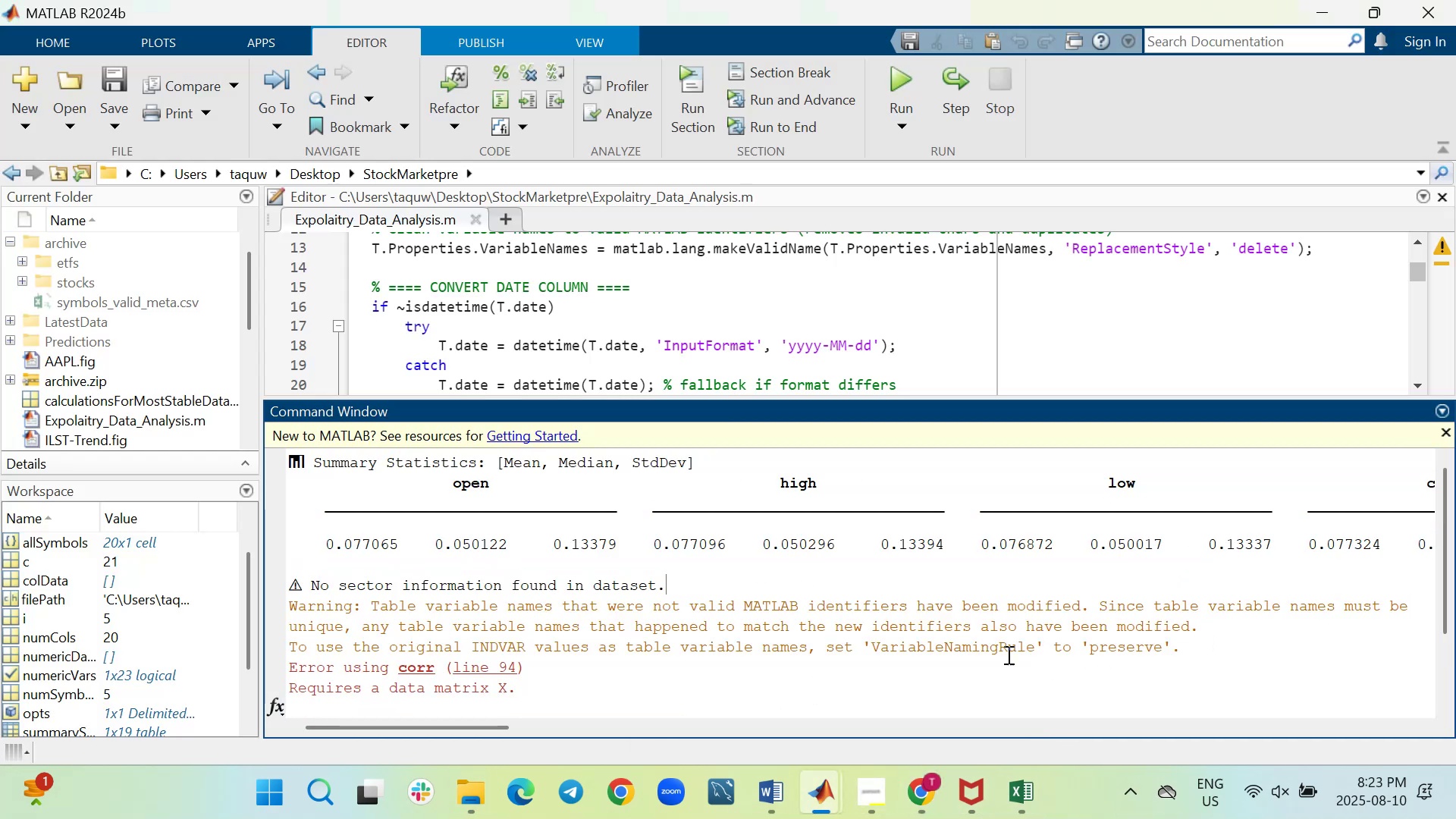 
scroll: coordinate [1020, 573], scroll_direction: down, amount: 4.0
 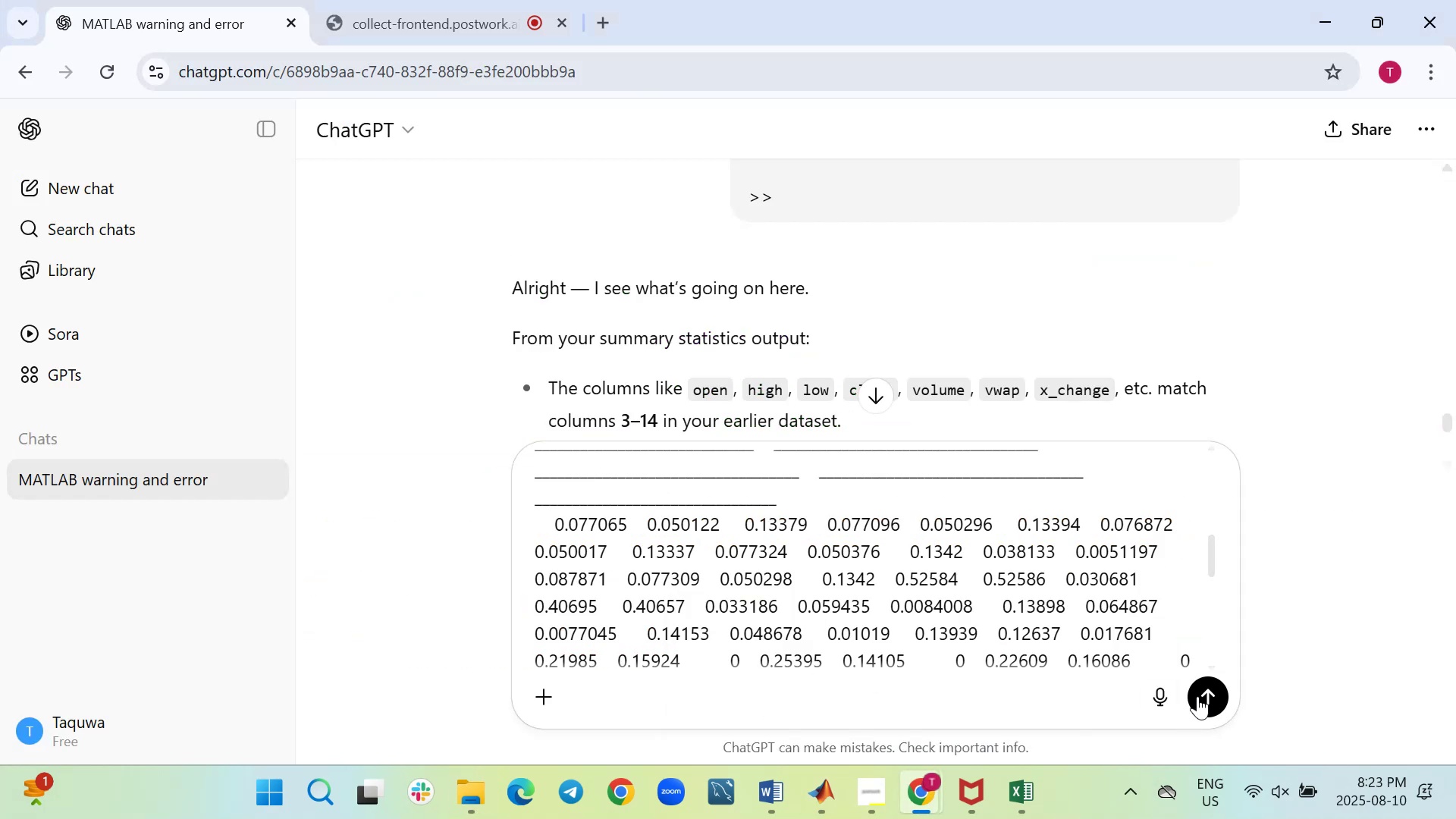 
wait(8.75)
 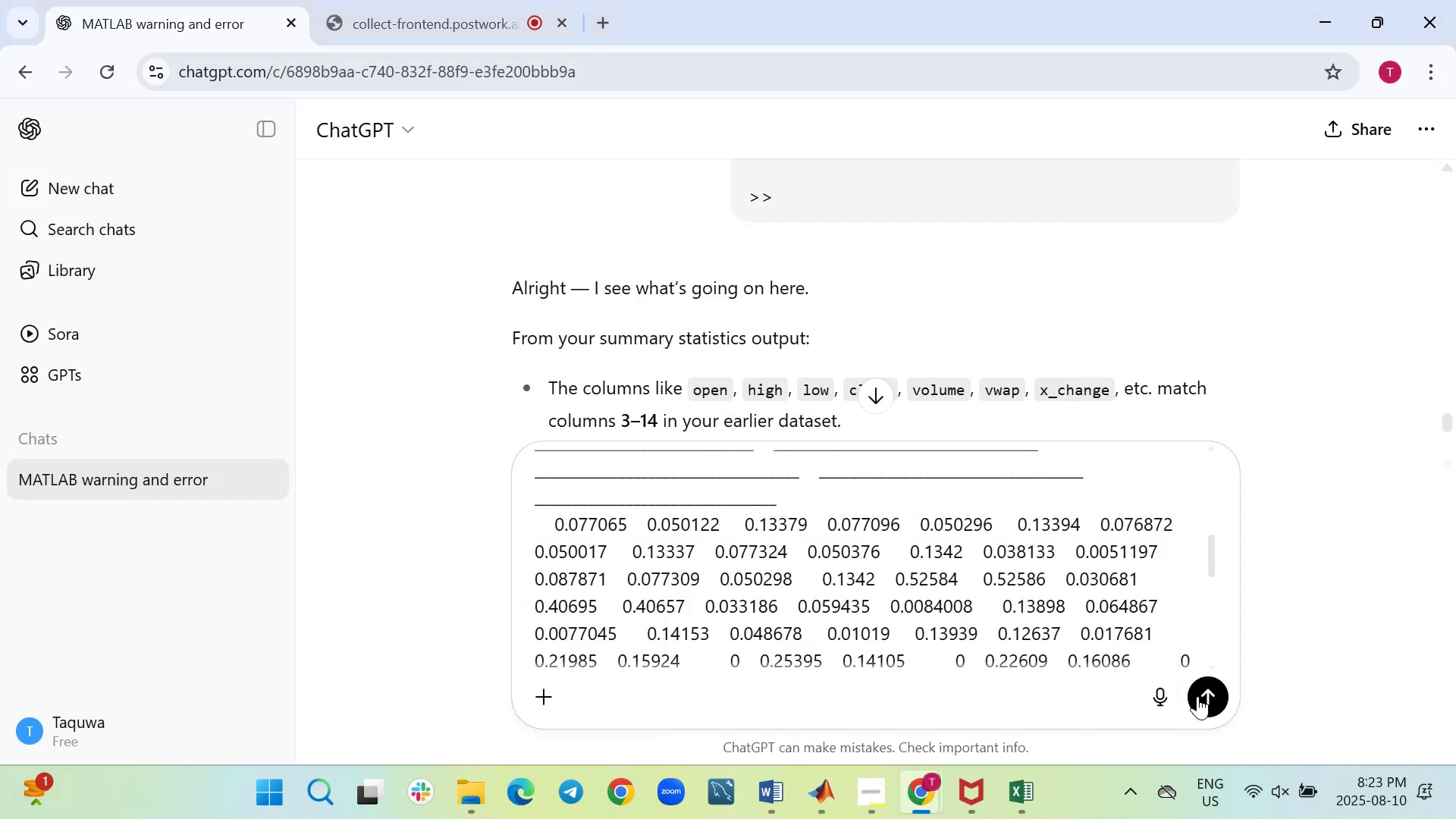 
scroll: coordinate [1059, 575], scroll_direction: down, amount: 7.0
 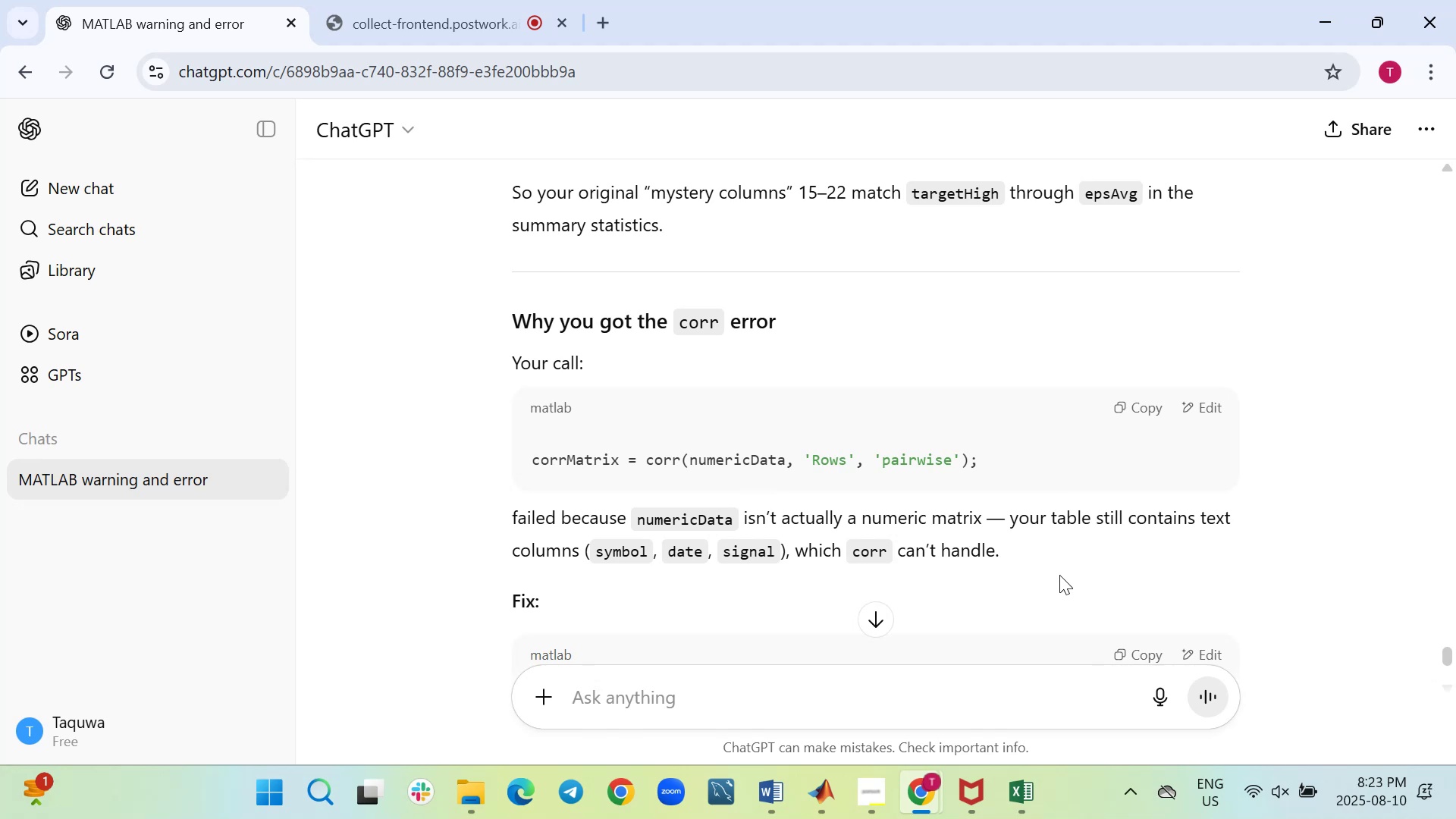 
wait(8.45)
 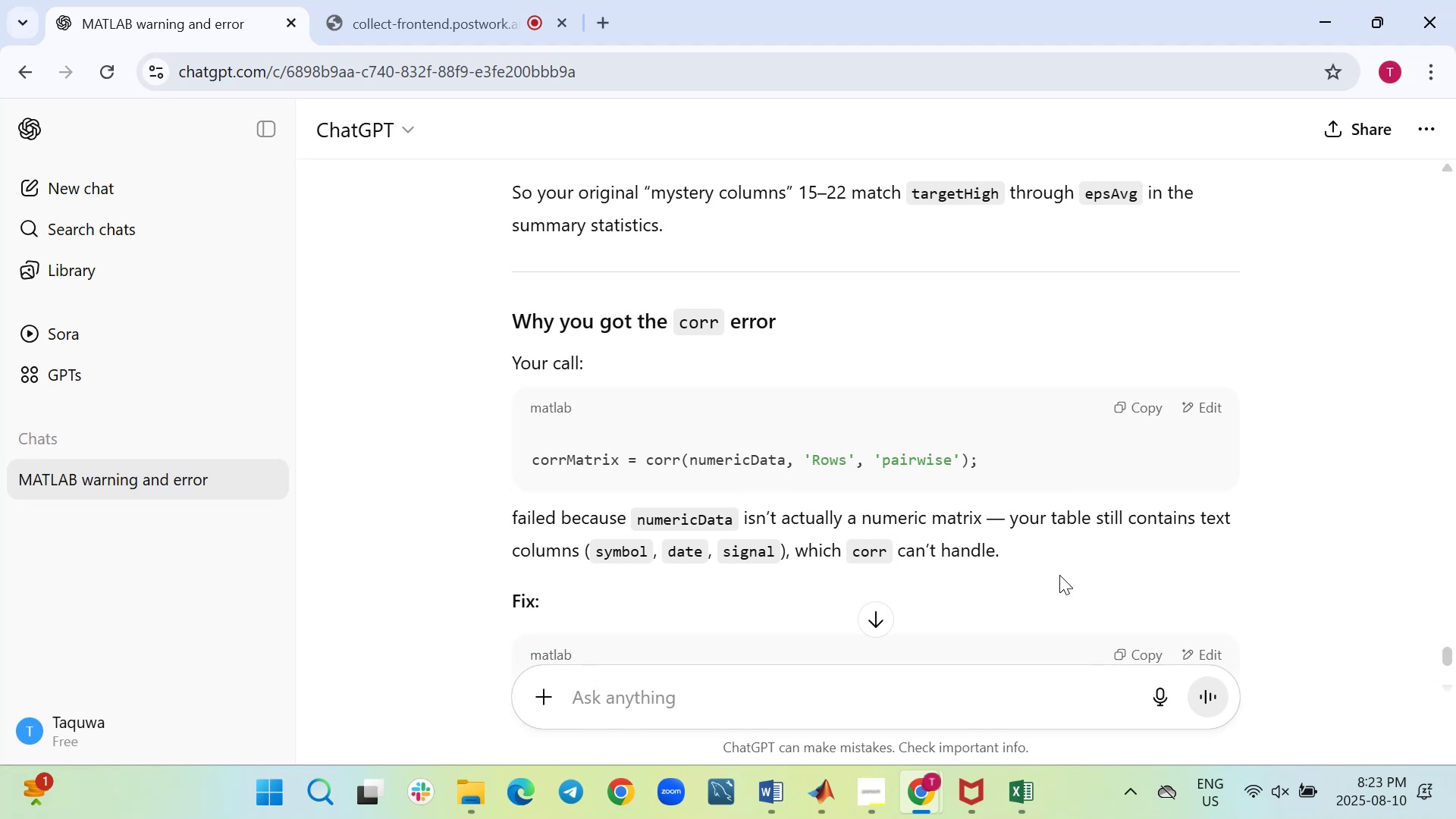 
scroll: coordinate [1059, 575], scroll_direction: down, amount: 1.0
 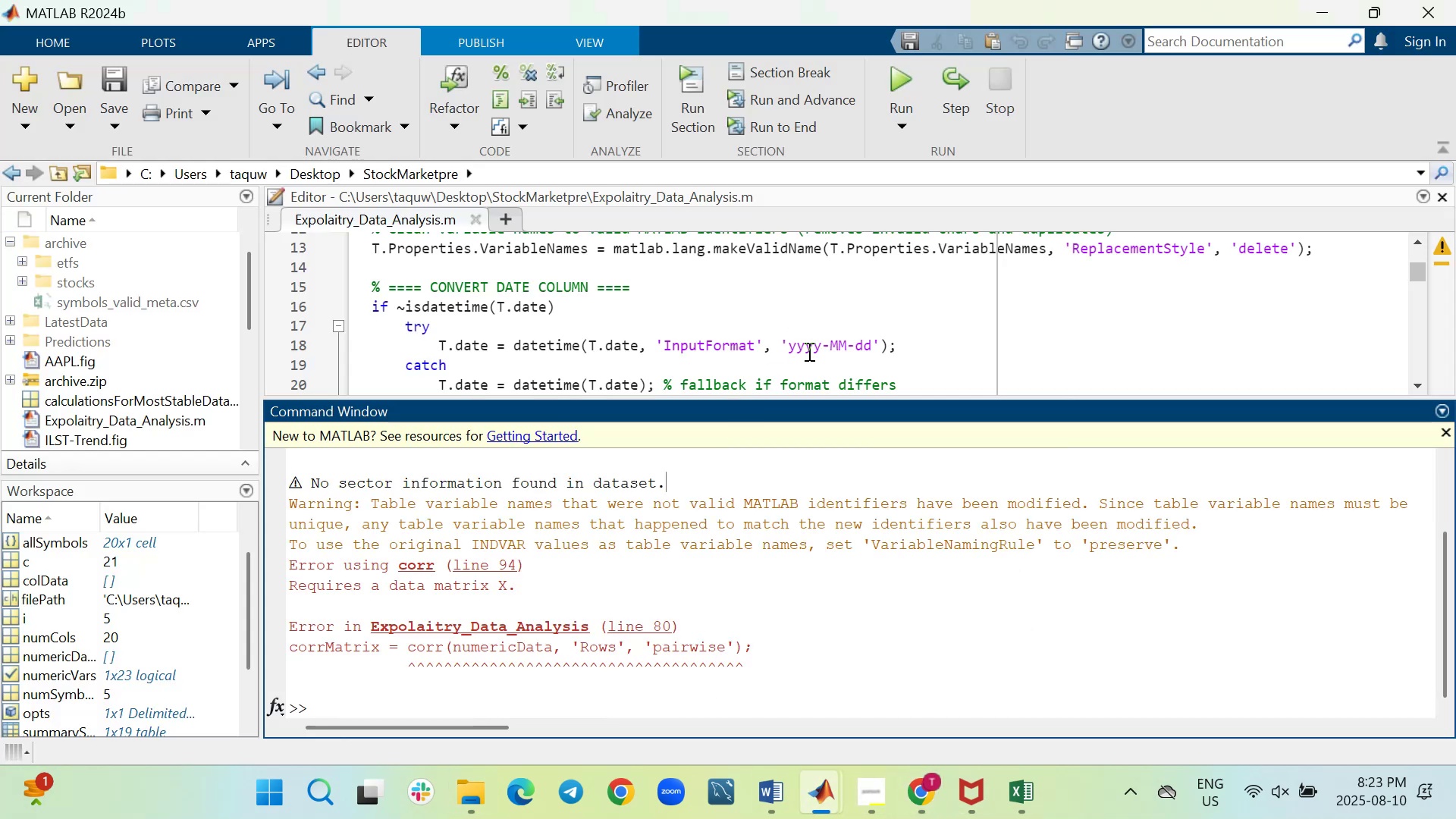 
key(Control+ControlLeft)
 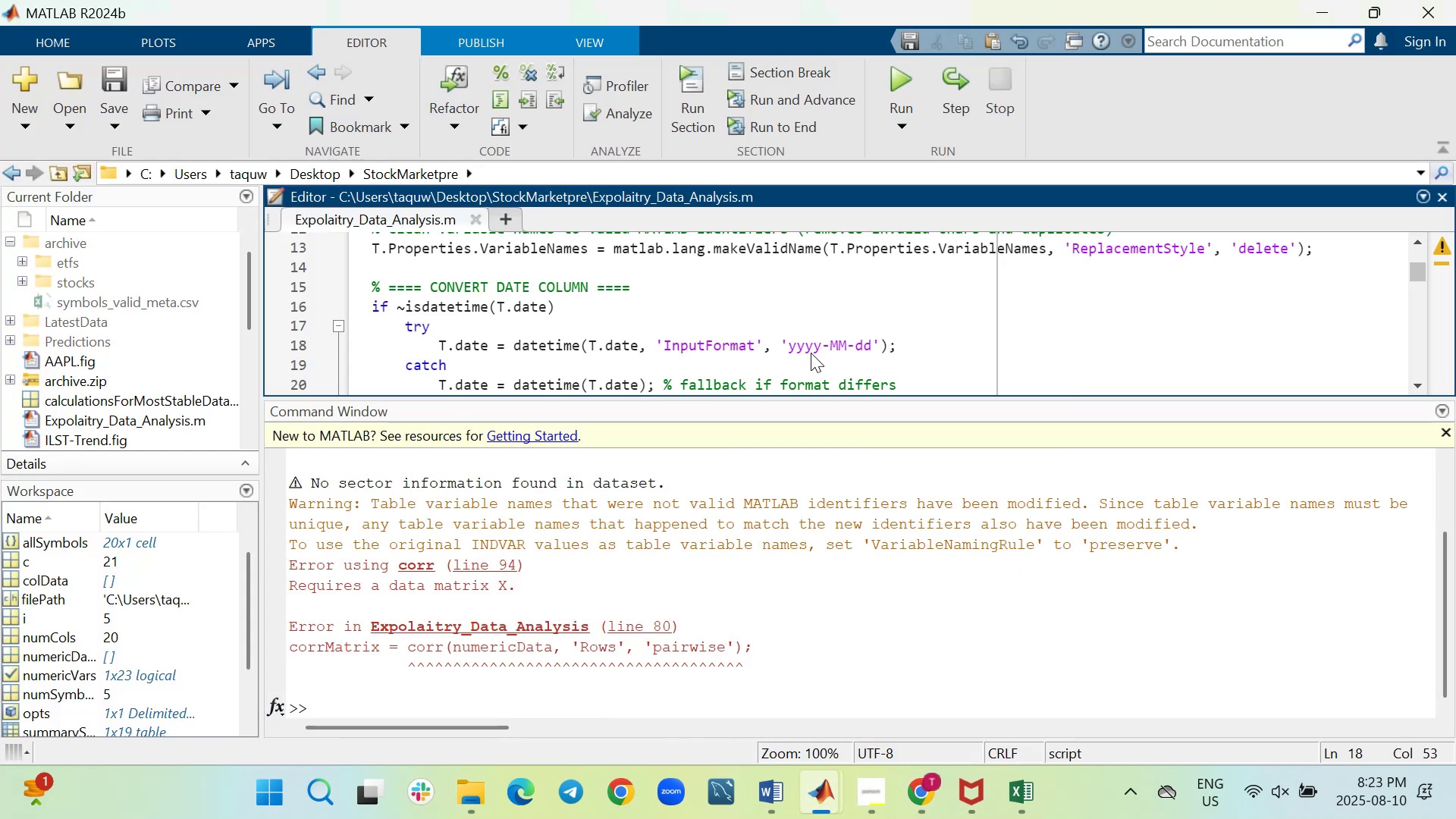 
key(Control+A)
 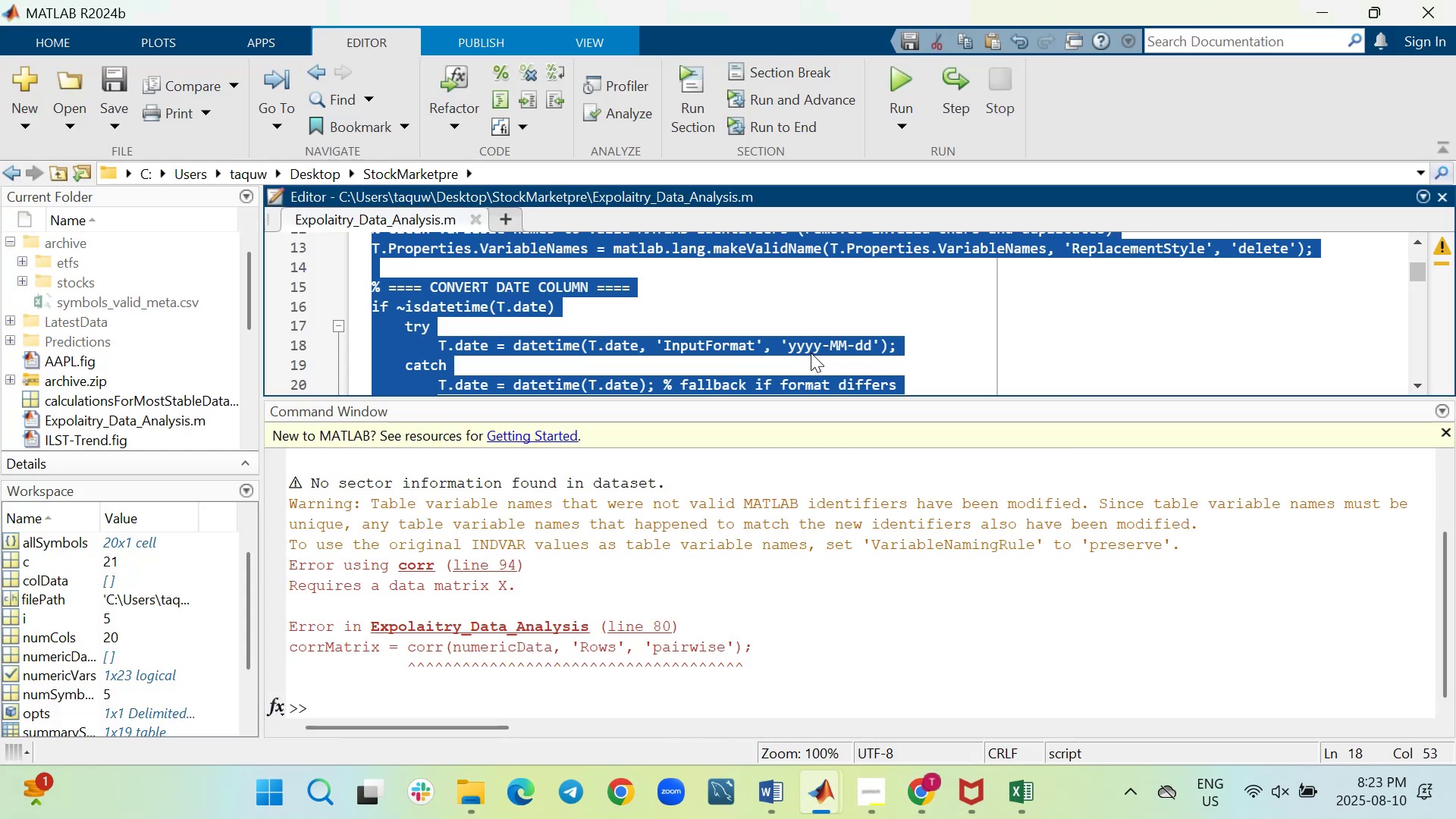 
key(Control+ControlLeft)
 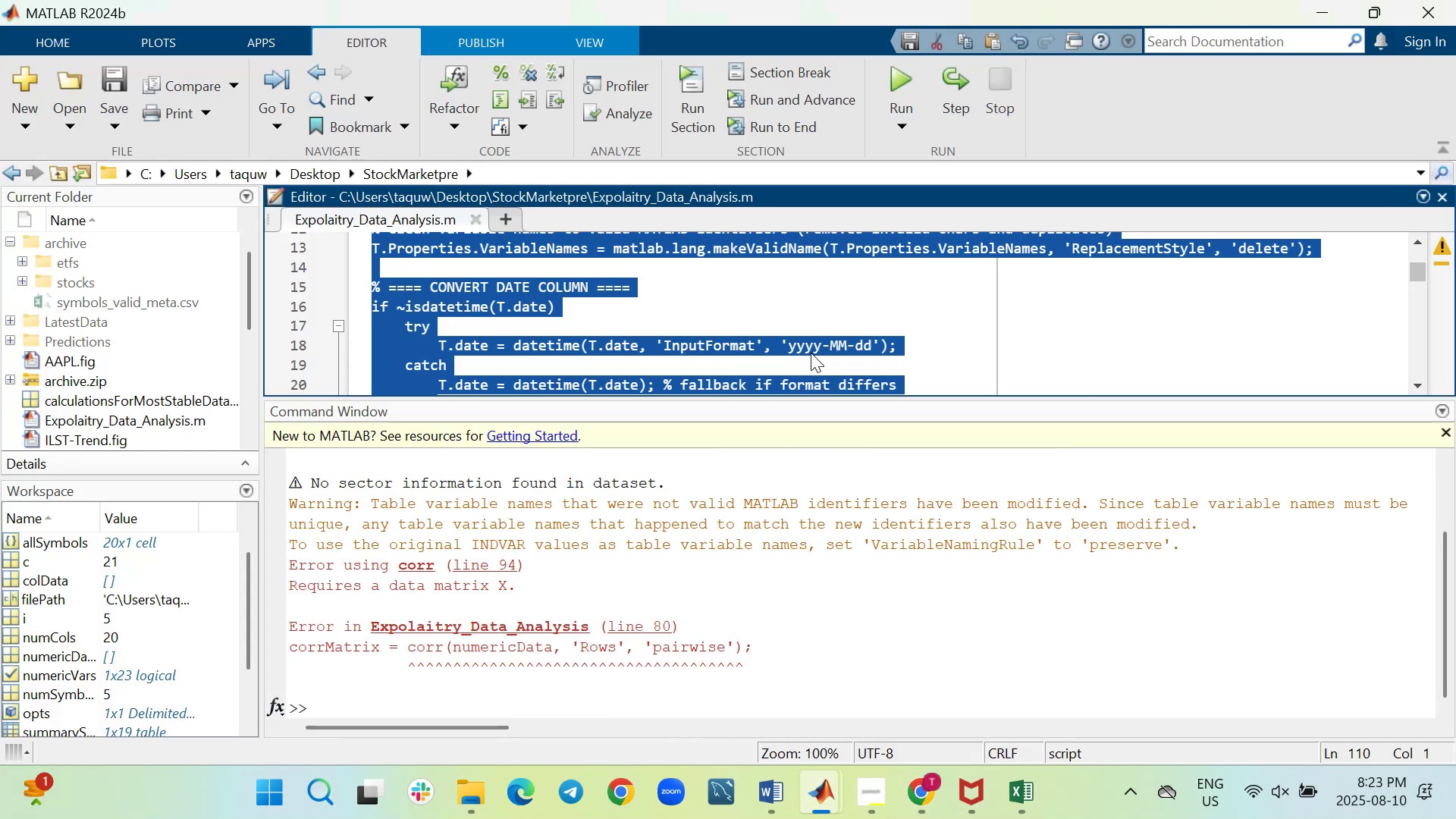 
key(Control+C)
 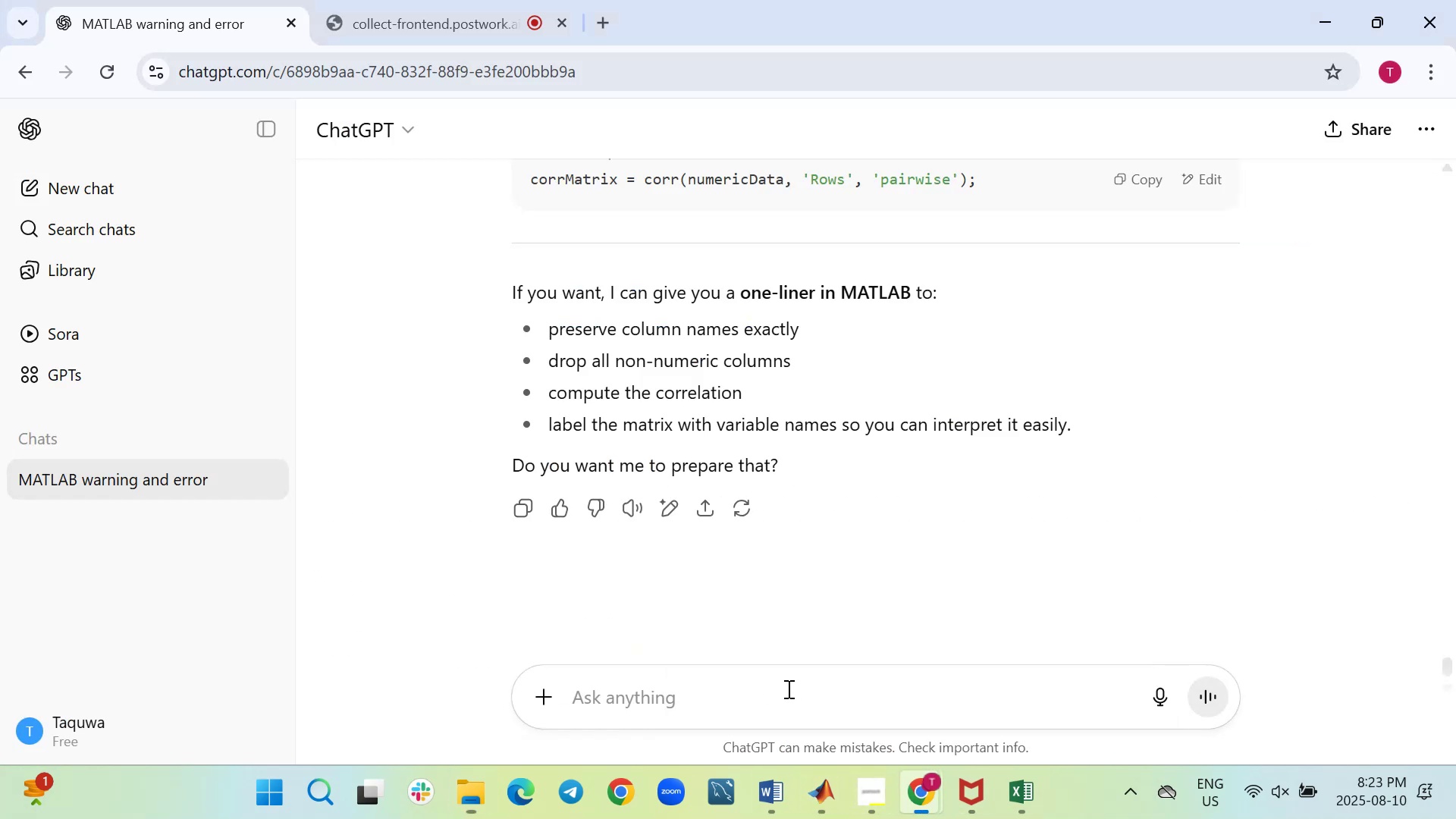 
key(Control+V)
 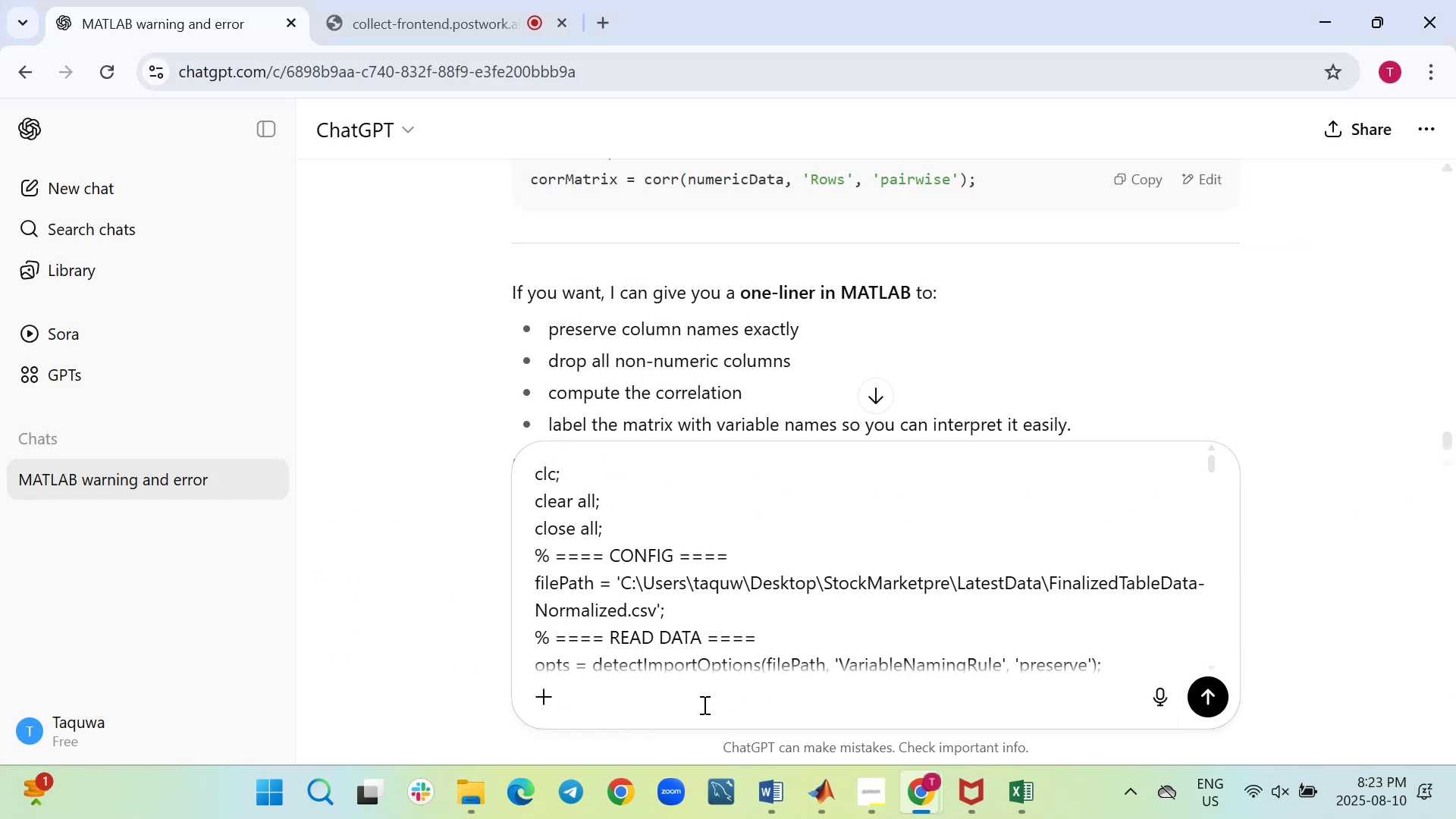 
key(Enter)
 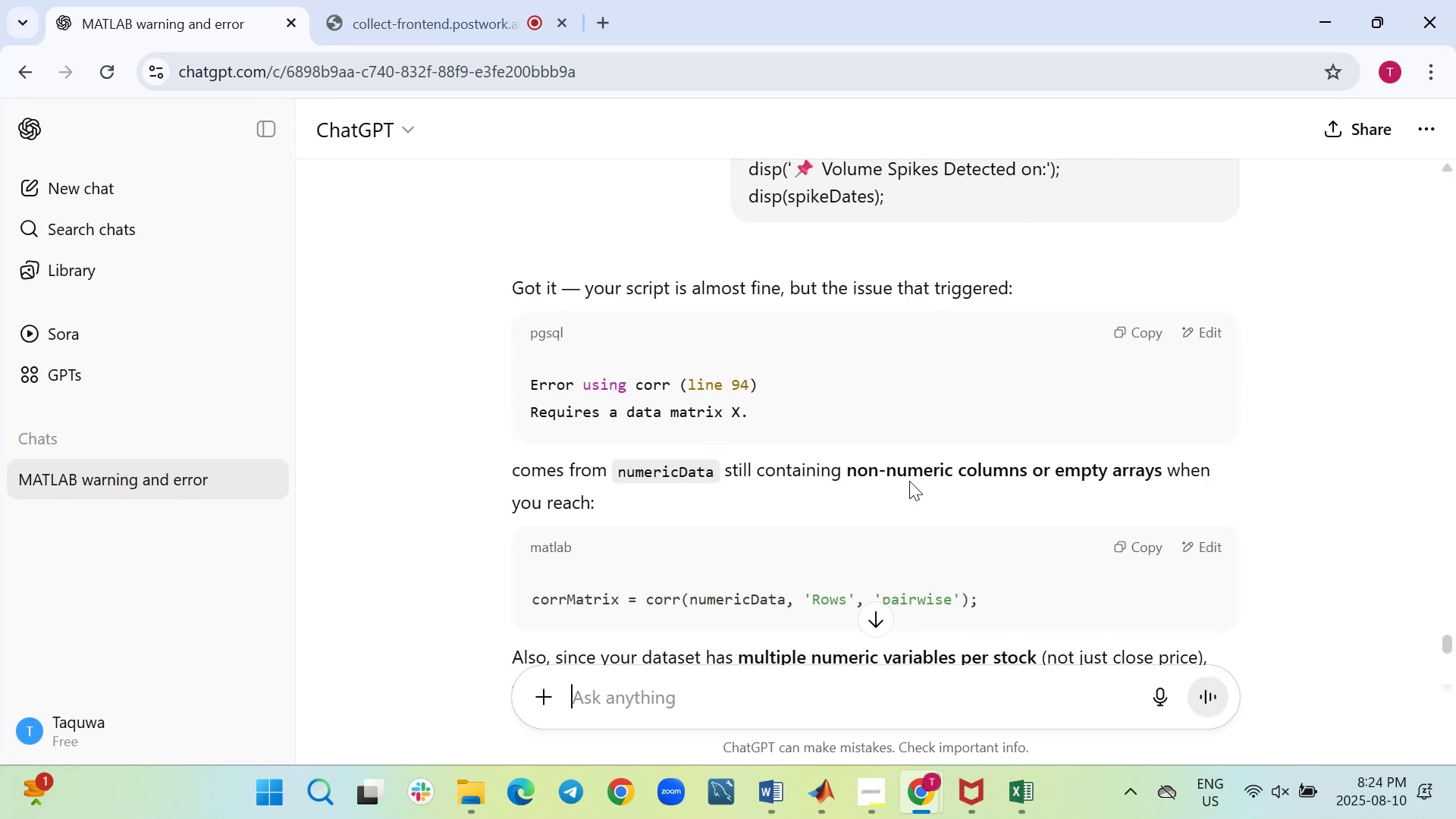 
wait(13.95)
 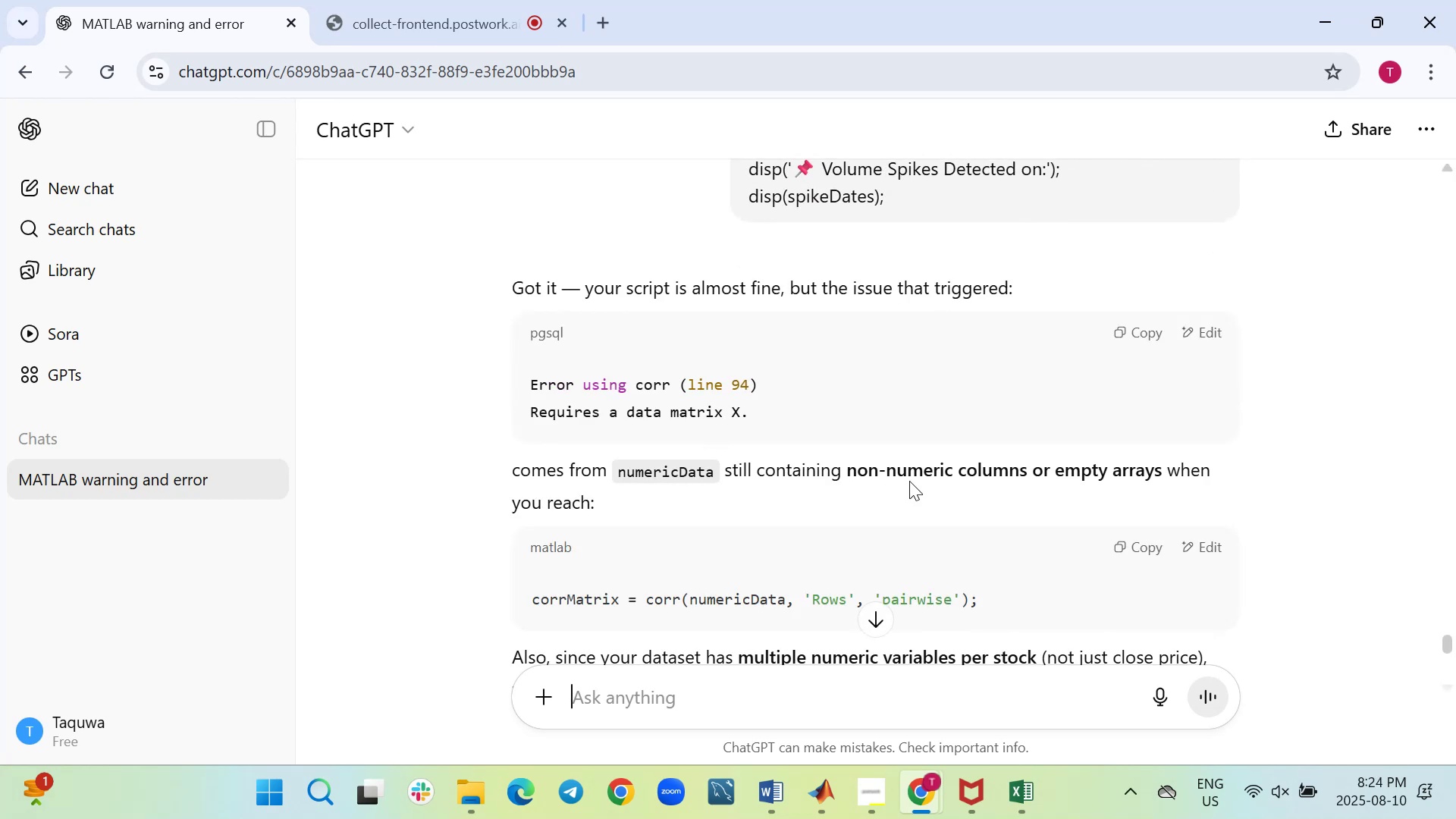 
scroll: coordinate [810, 535], scroll_direction: down, amount: 4.0
 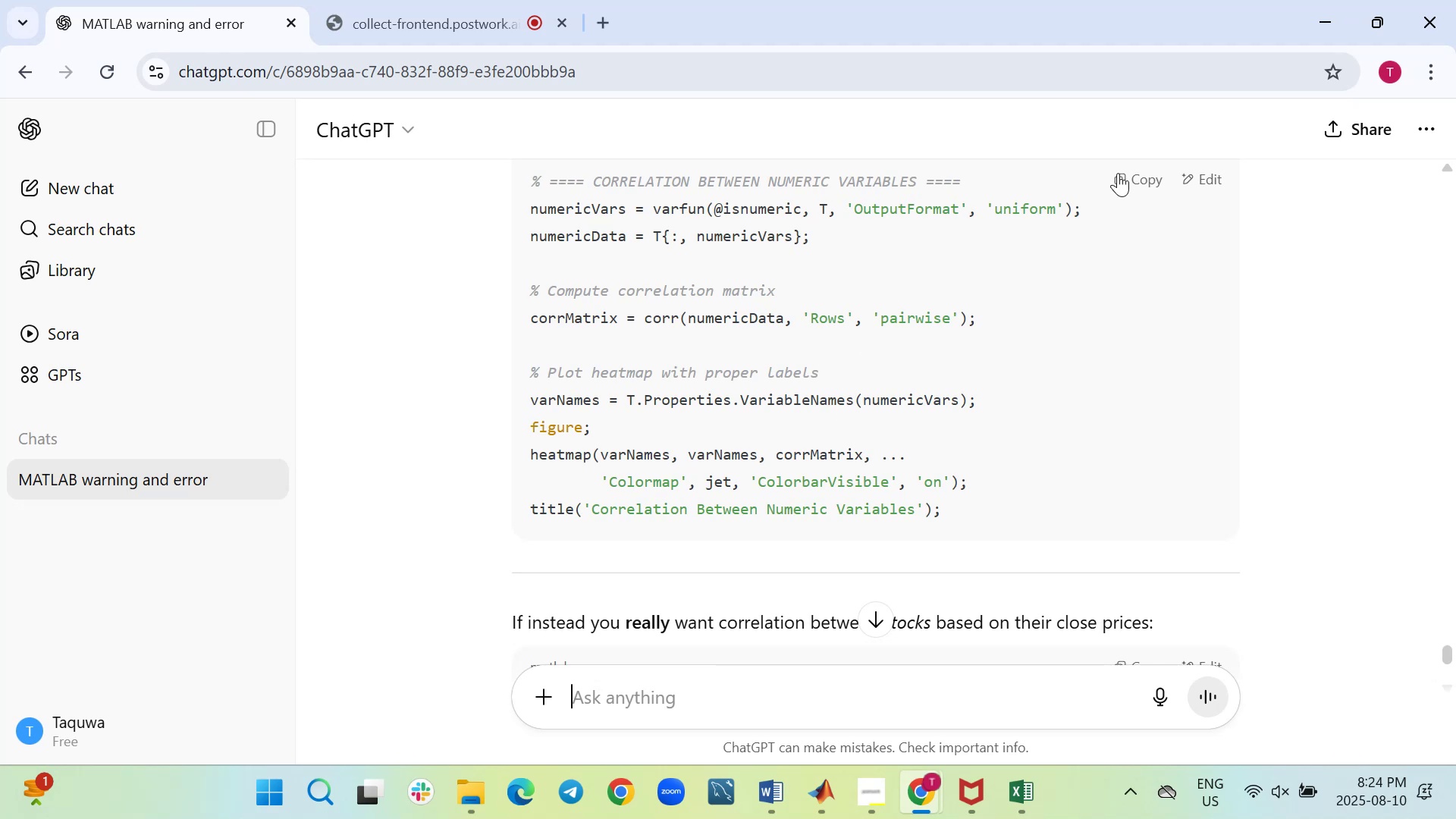 
left_click([1131, 178])
 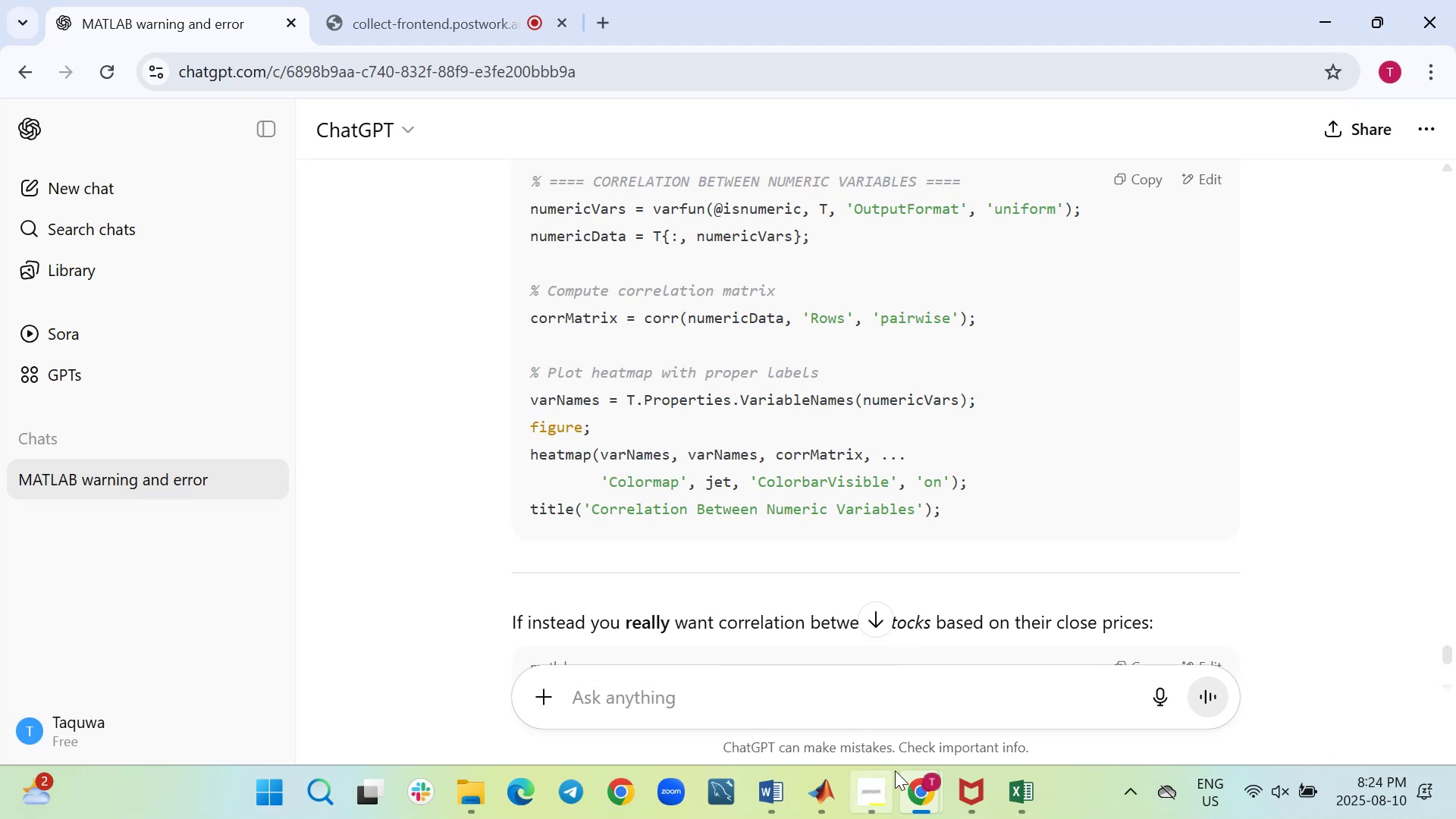 
wait(11.58)
 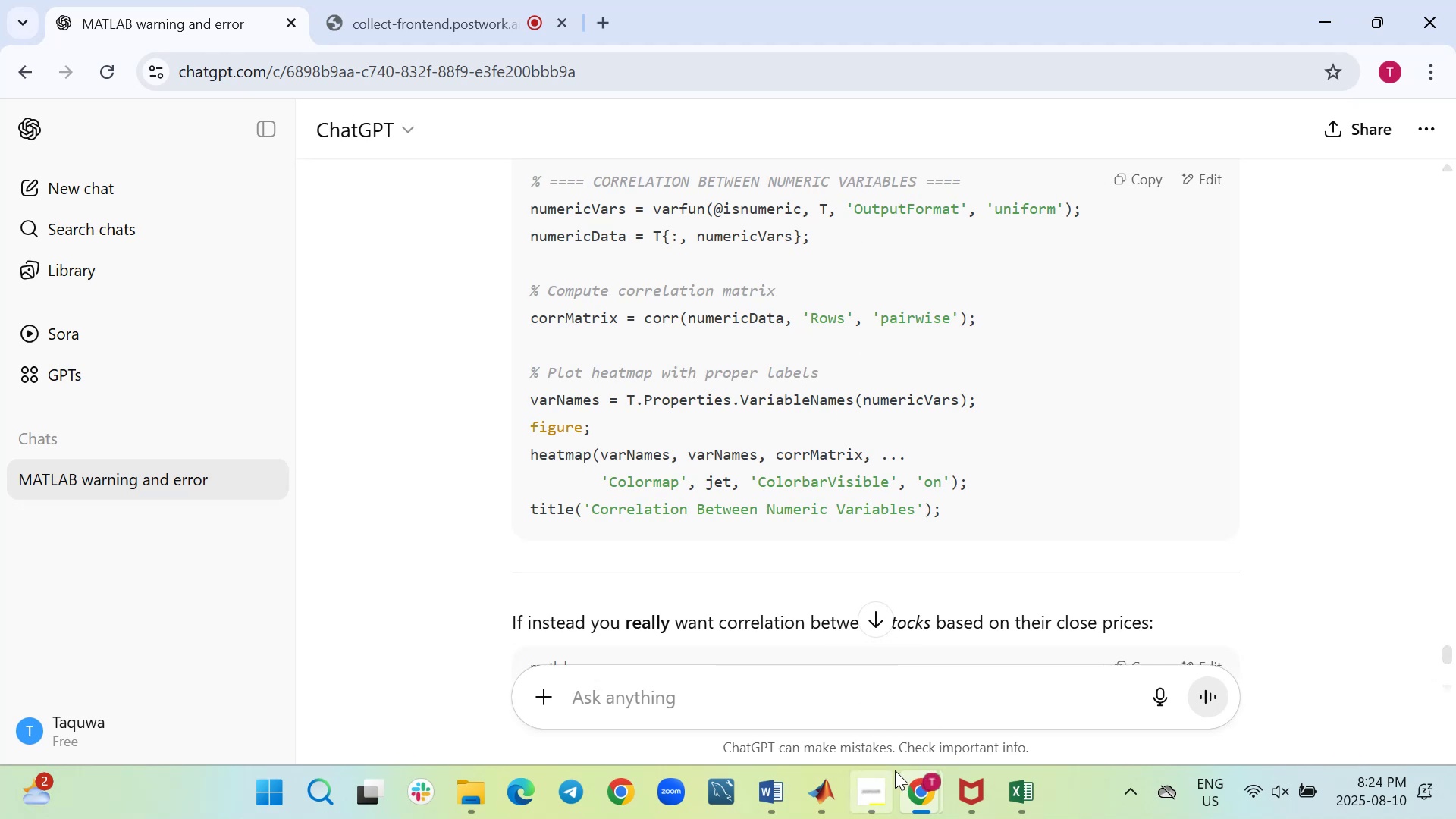 
left_click_drag(start_coordinate=[976, 397], to_coordinate=[953, 639])
 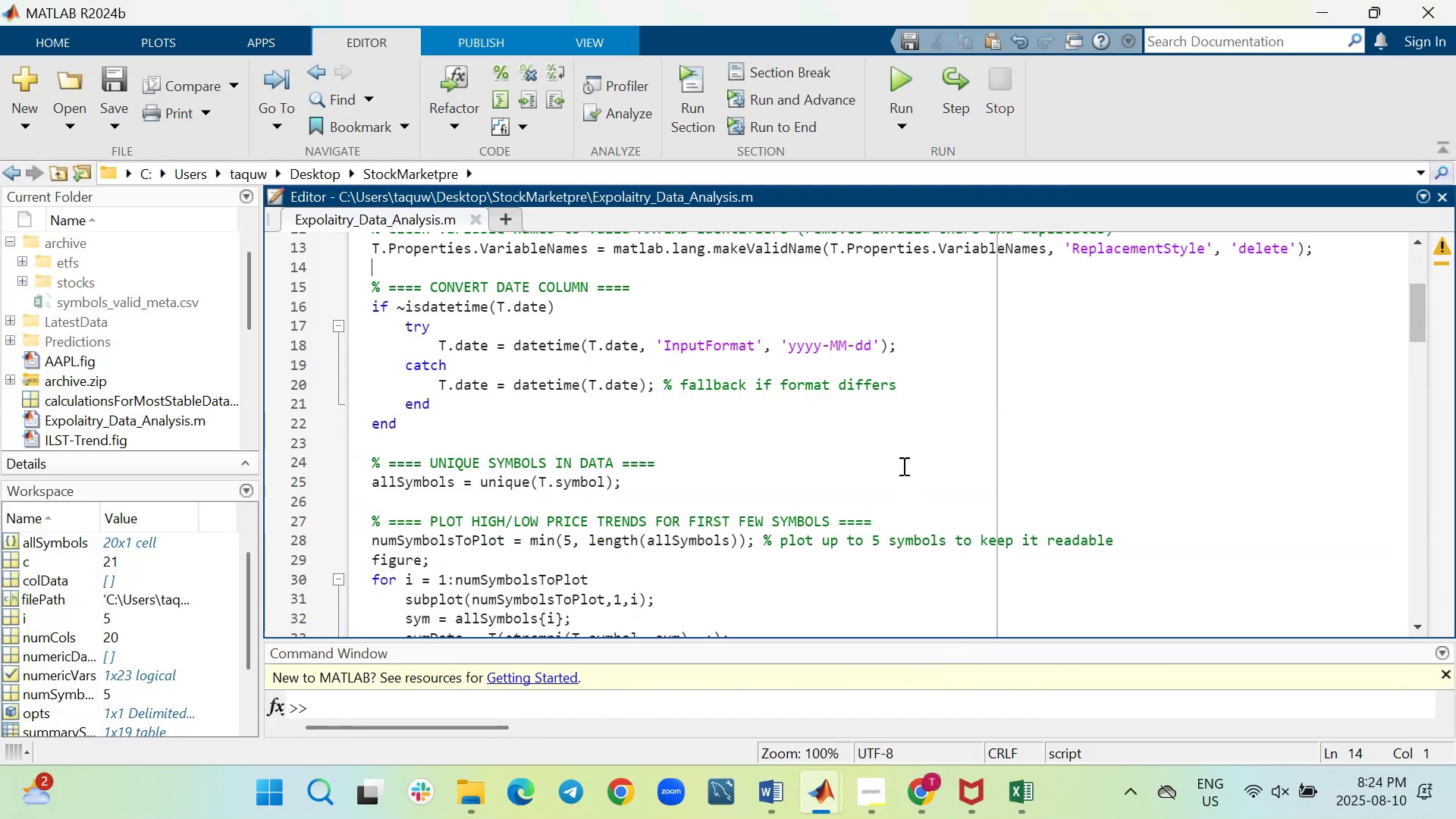 
scroll: coordinate [902, 463], scroll_direction: up, amount: 2.0
 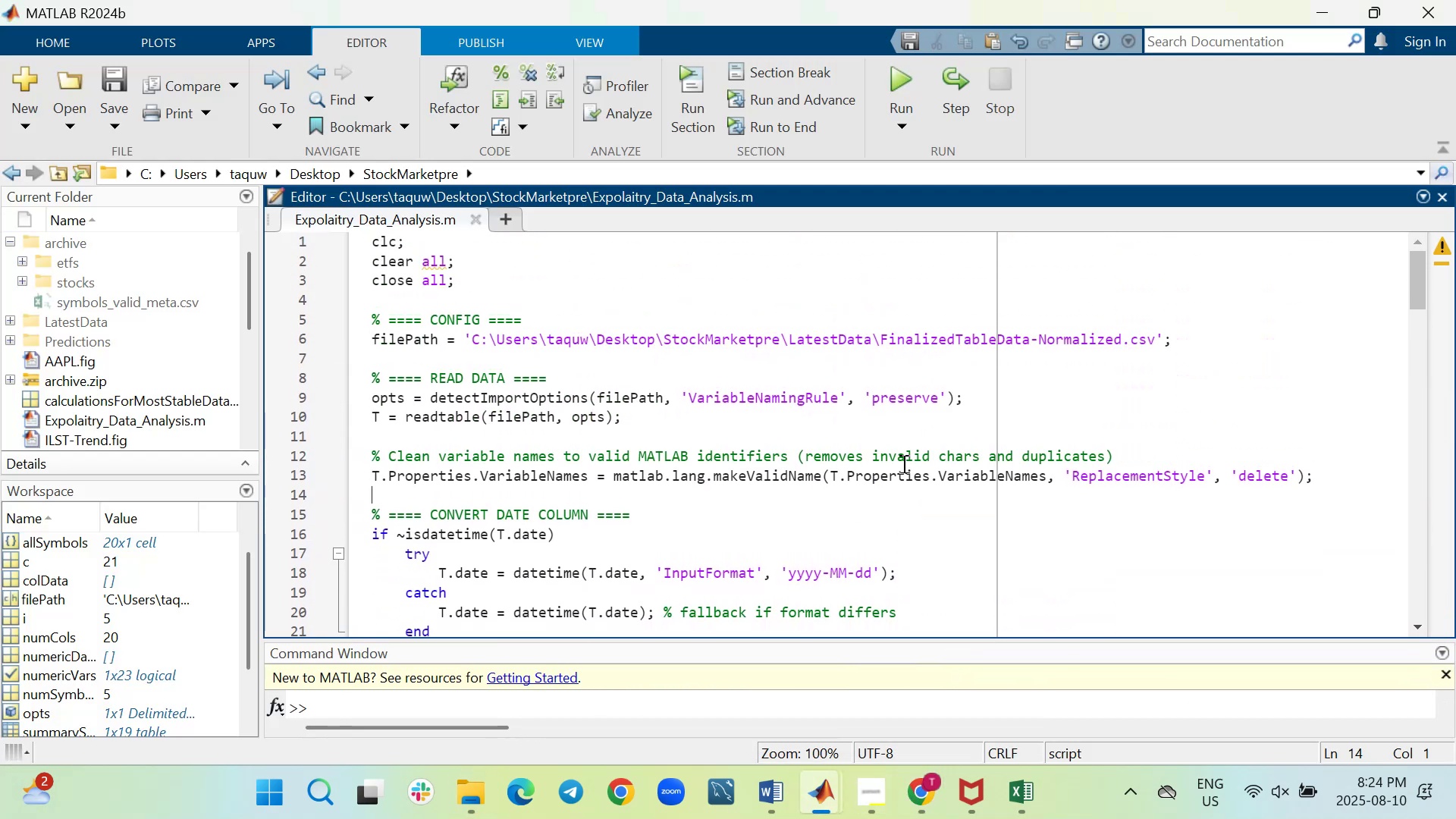 
scroll: coordinate [902, 463], scroll_direction: down, amount: 2.0
 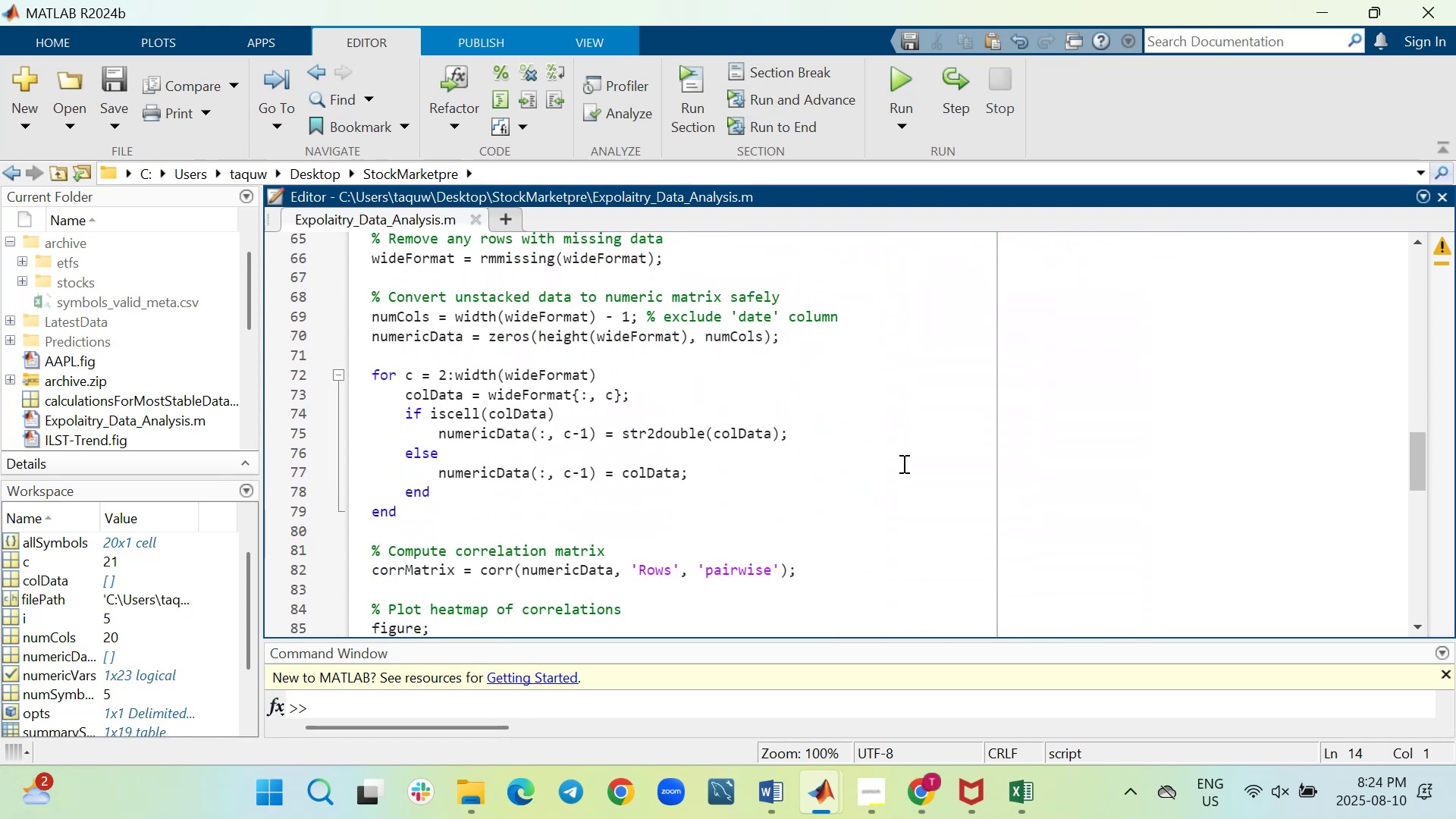 
scroll: coordinate [902, 463], scroll_direction: up, amount: 1.0
 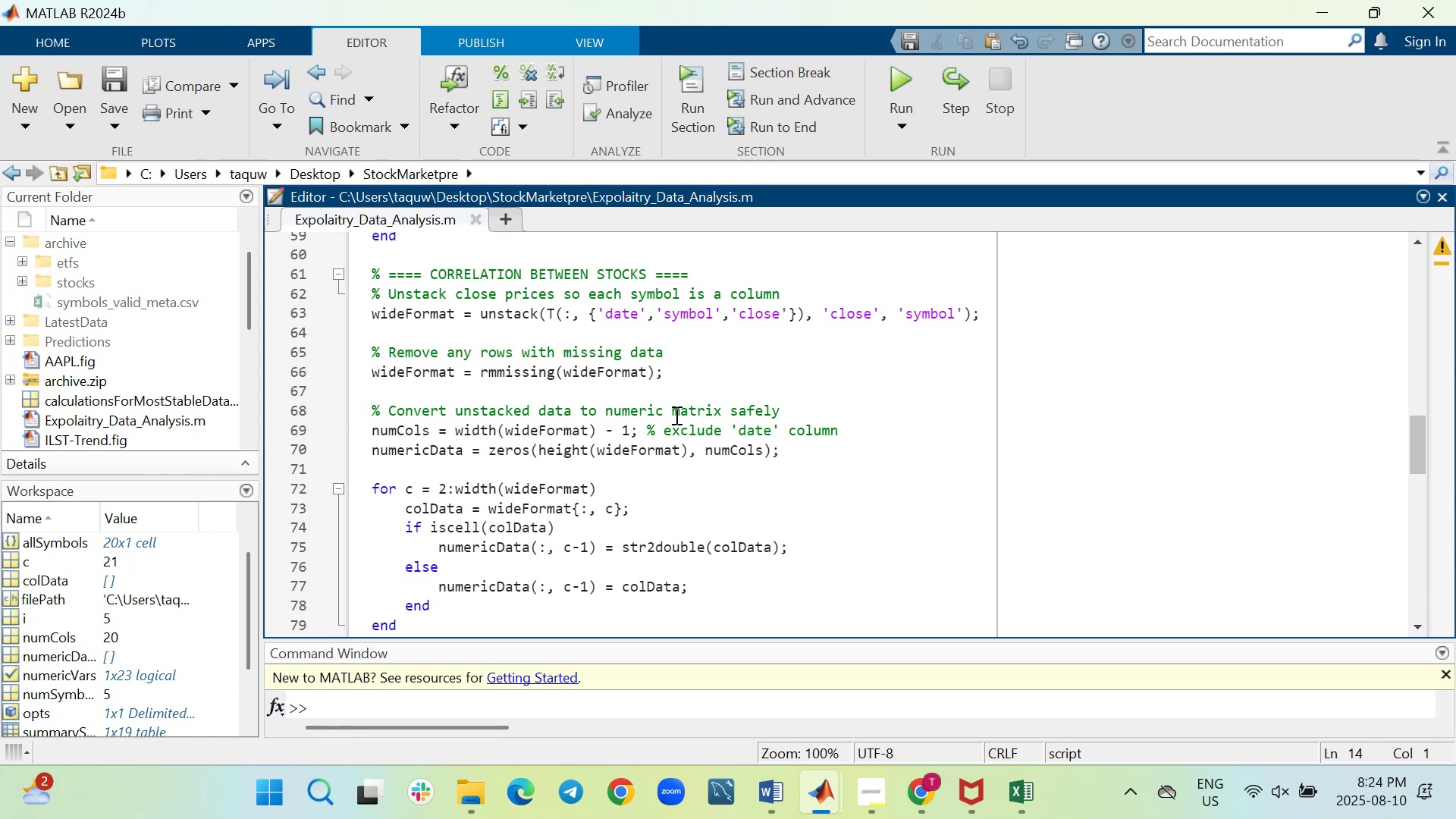 
wait(5.53)
 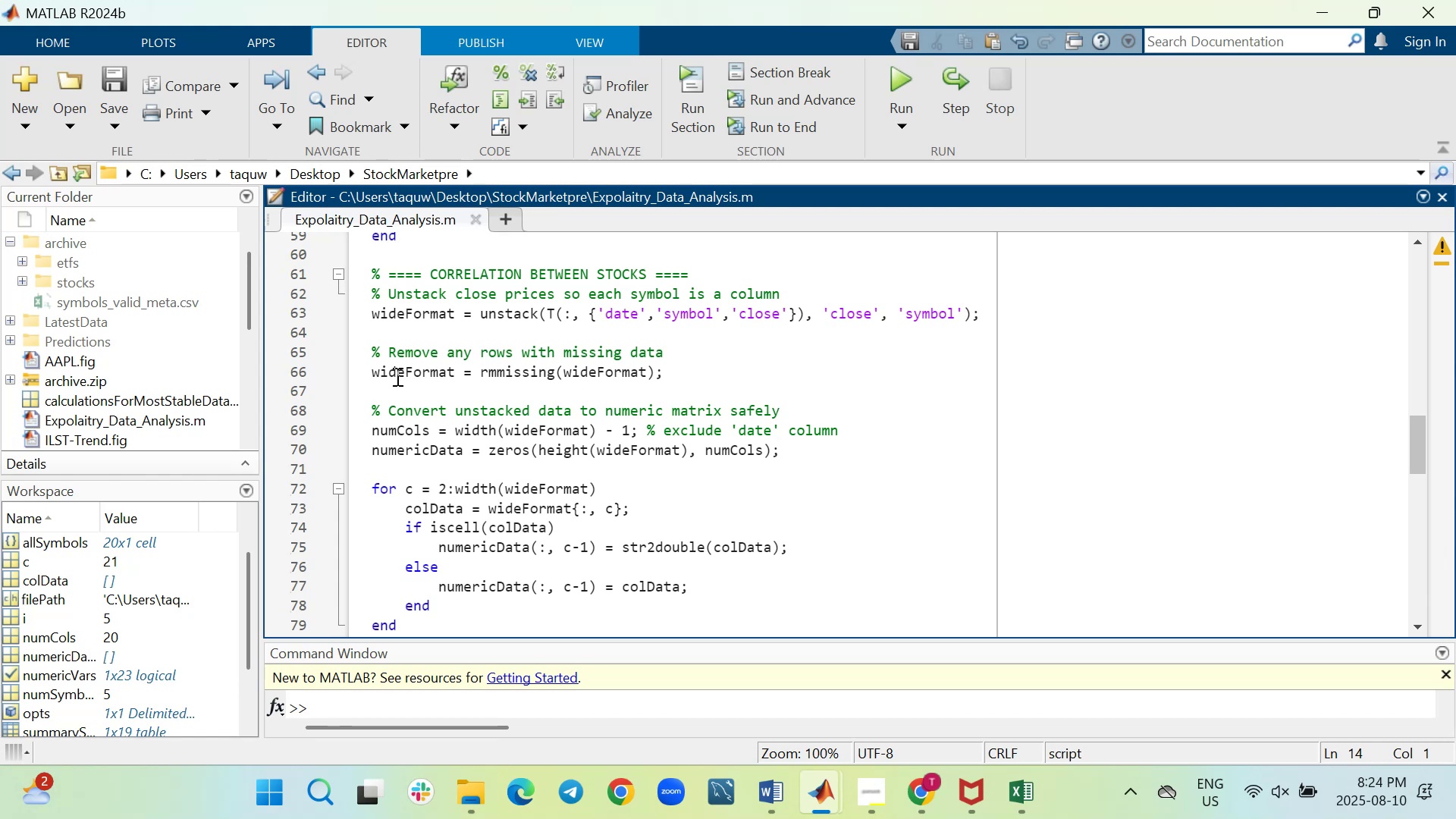 
left_click_drag(start_coordinate=[371, 275], to_coordinate=[494, 483])
 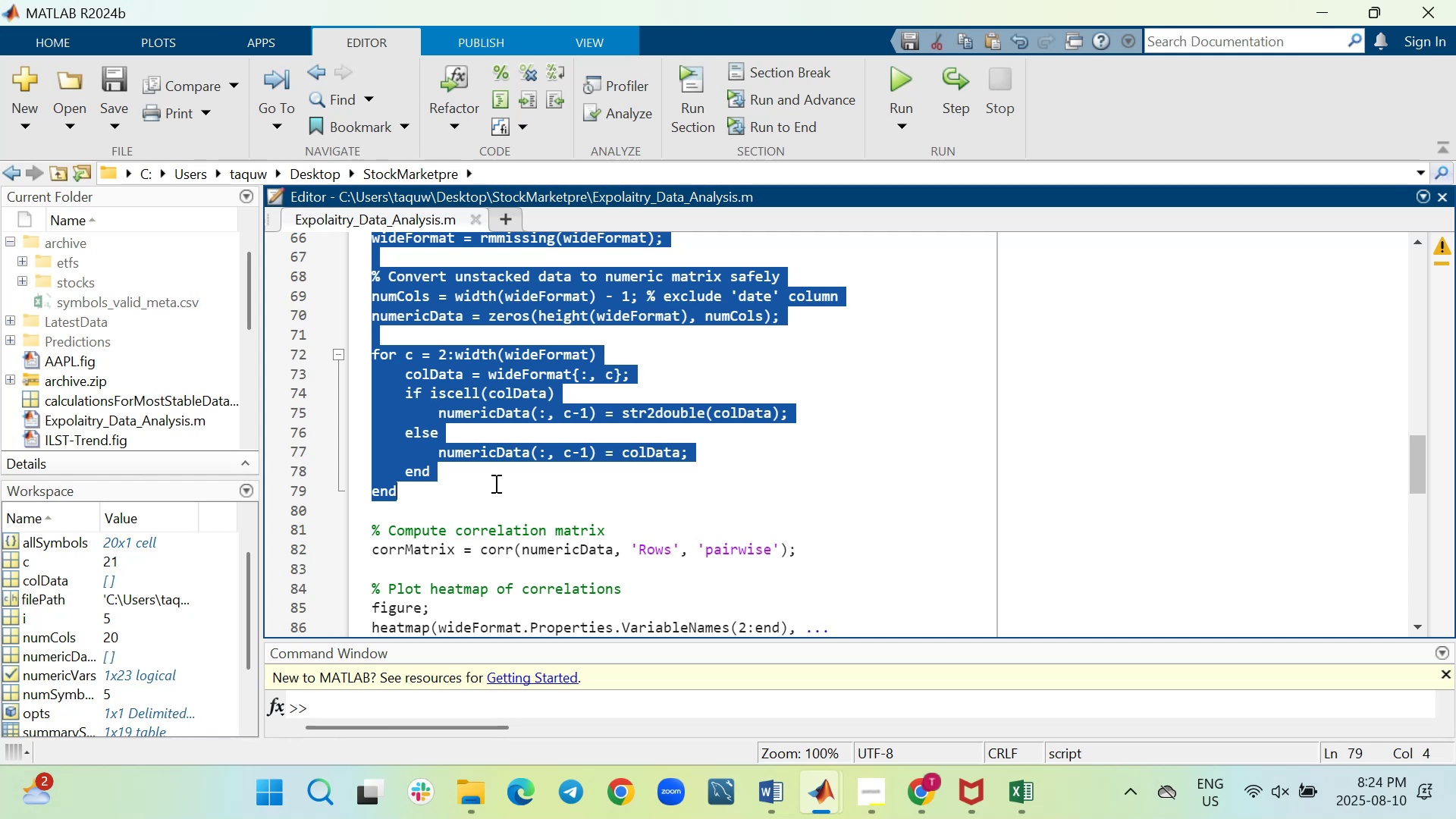 
key(Backspace)
 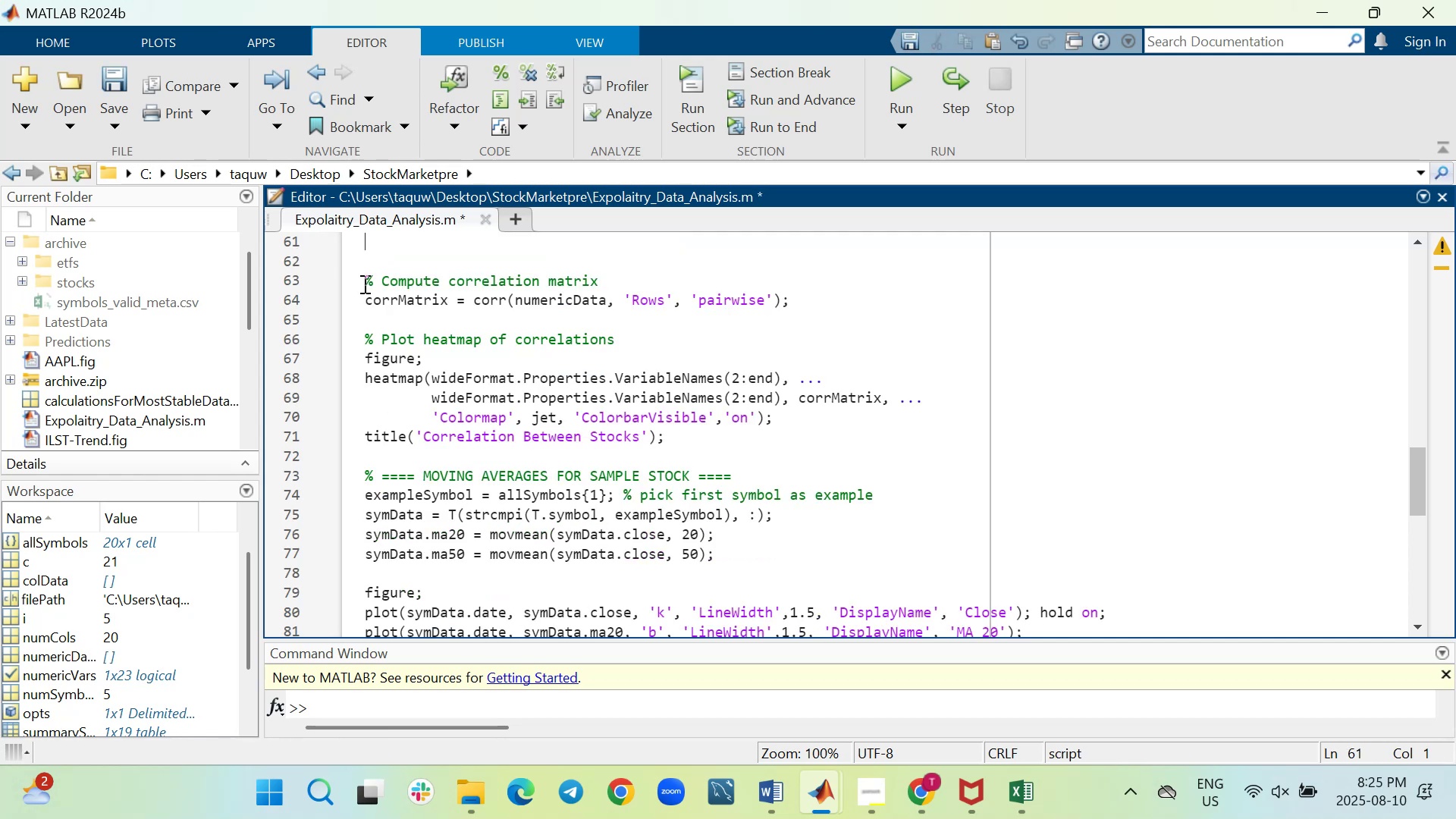 
left_click_drag(start_coordinate=[365, 279], to_coordinate=[708, 448])
 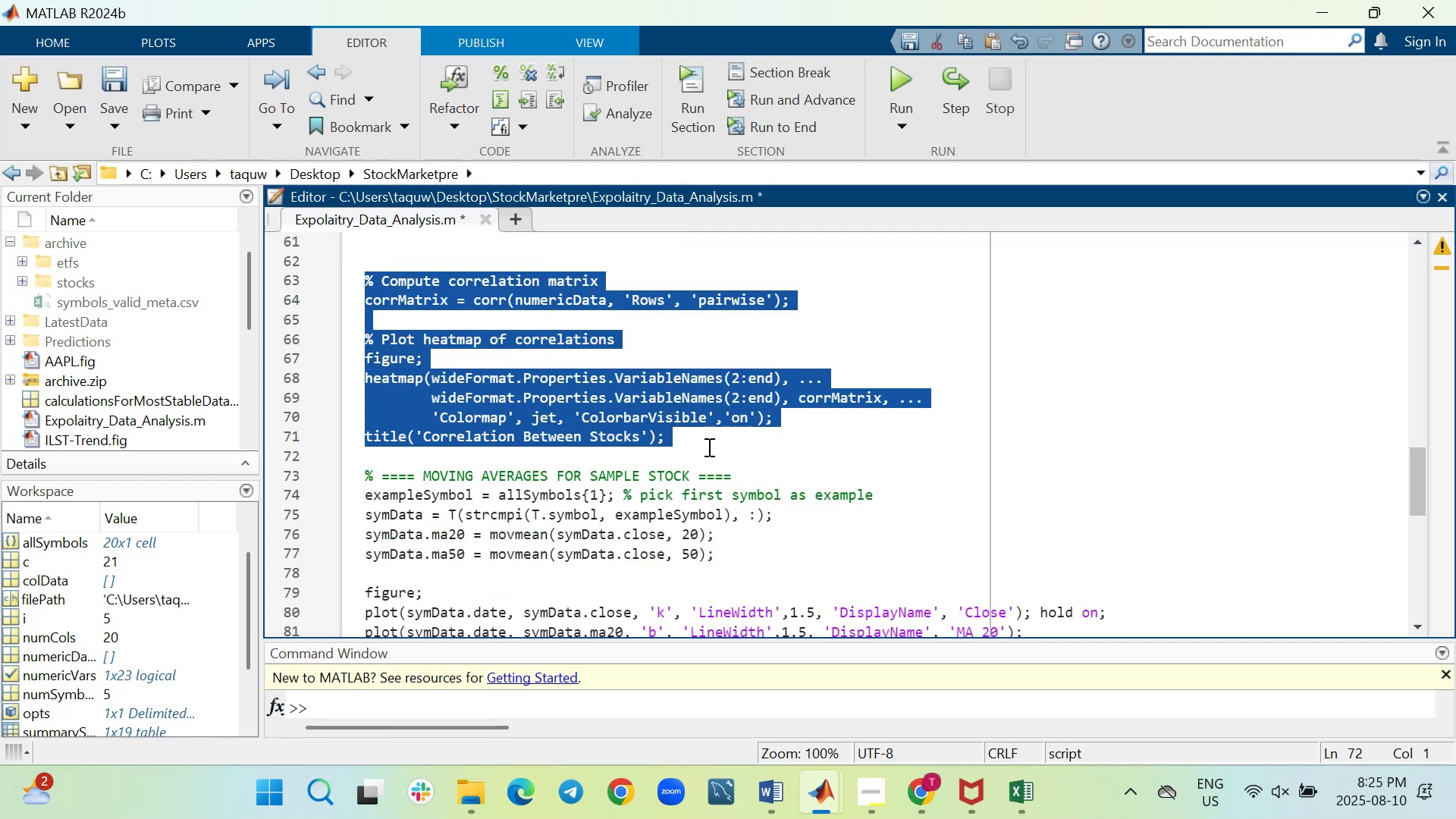 
key(Control+V)
 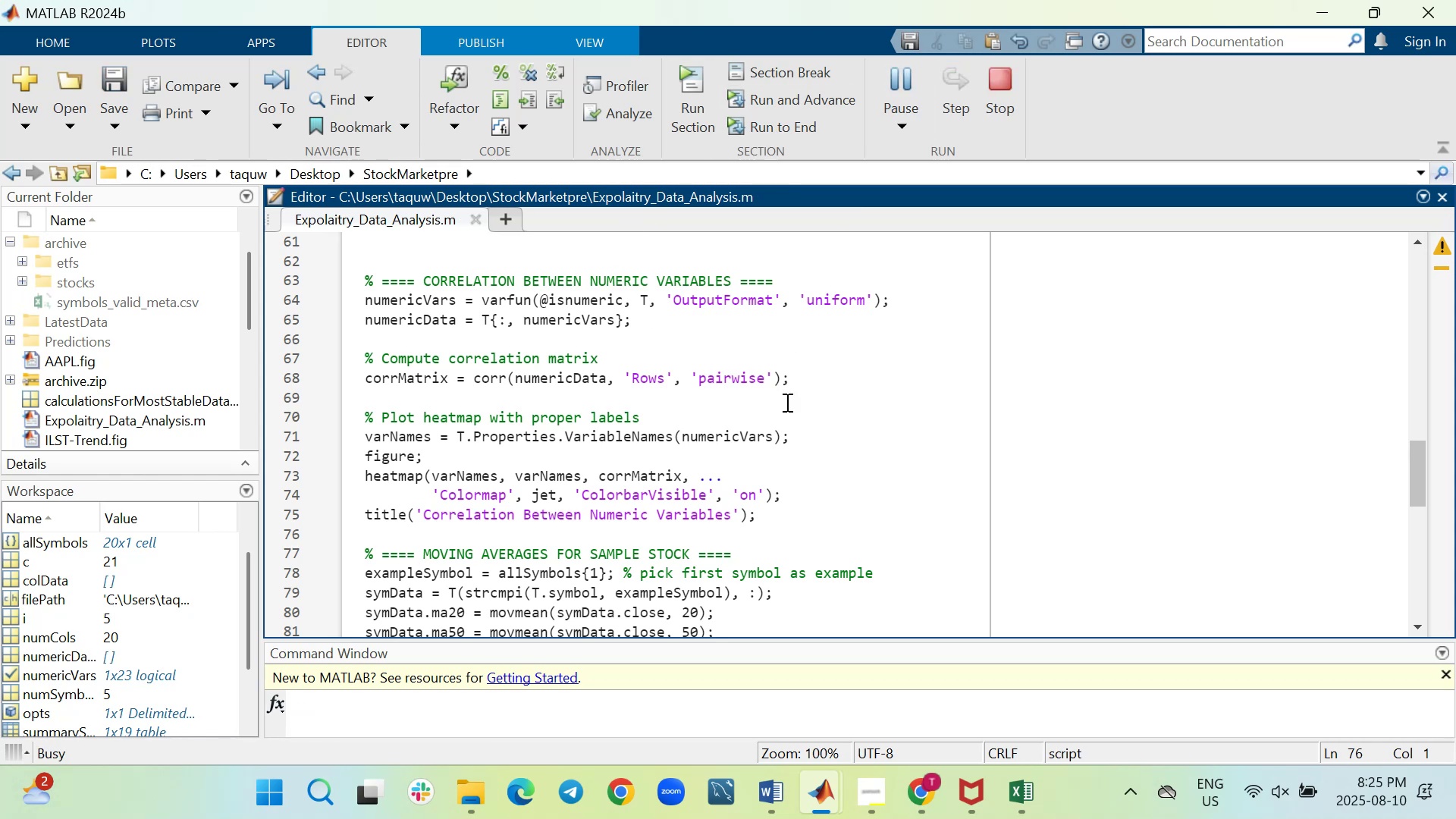 